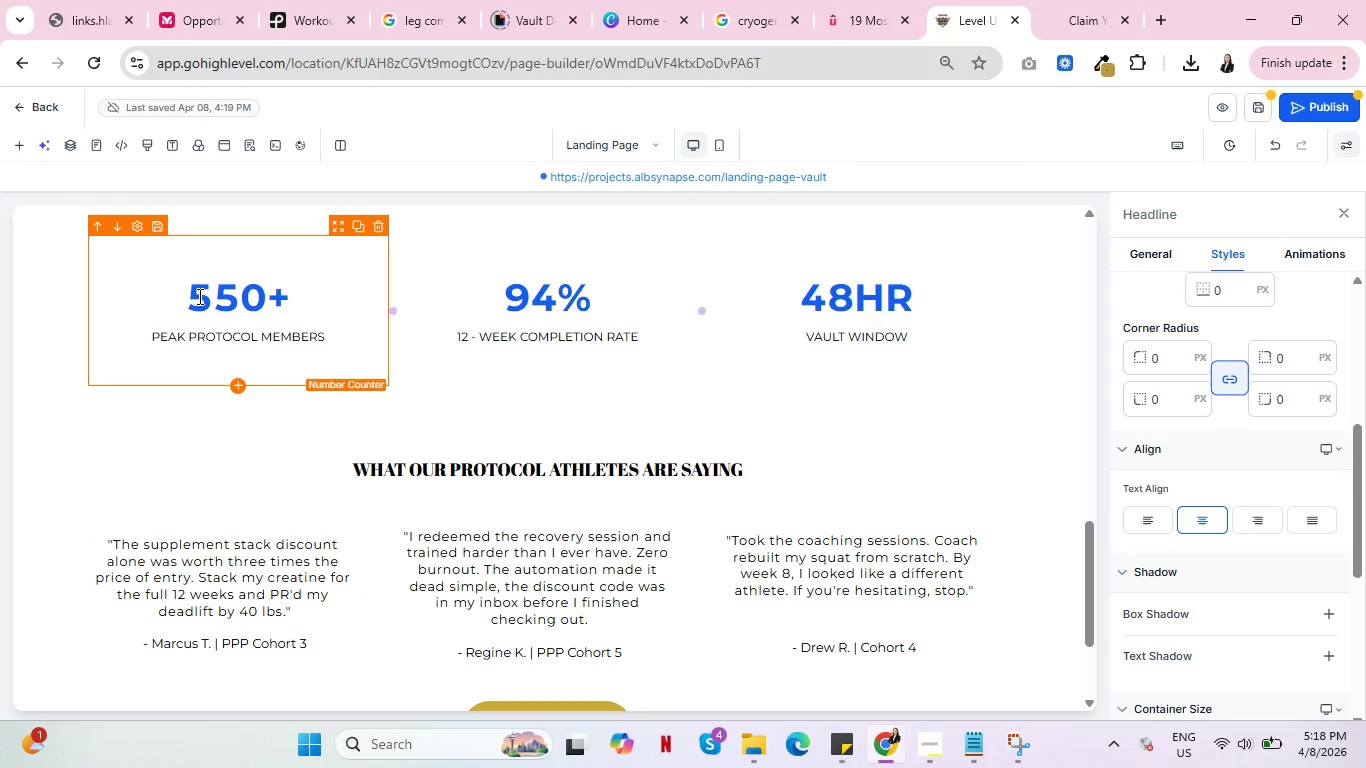 
scroll: coordinate [243, 336], scroll_direction: up, amount: 8.0
 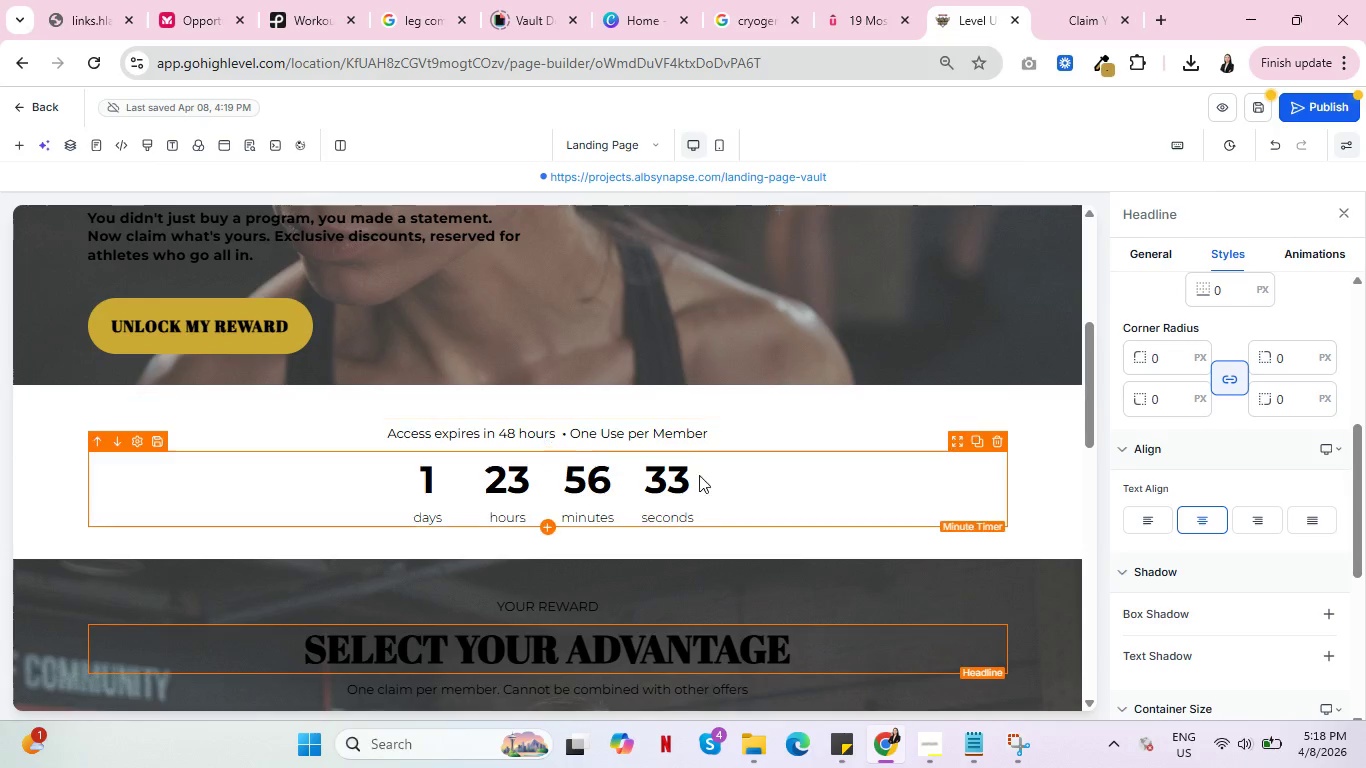 
left_click([691, 491])
 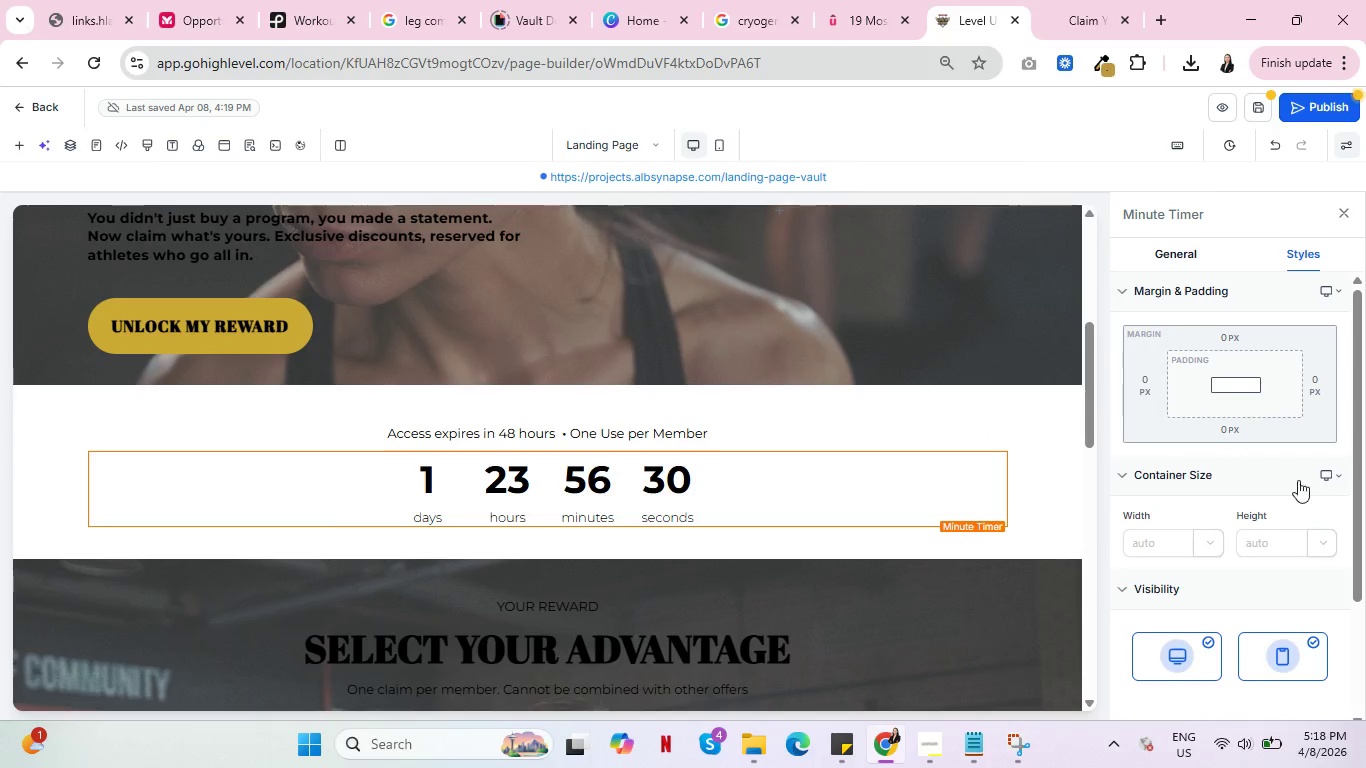 
scroll: coordinate [1291, 474], scroll_direction: down, amount: 3.0
 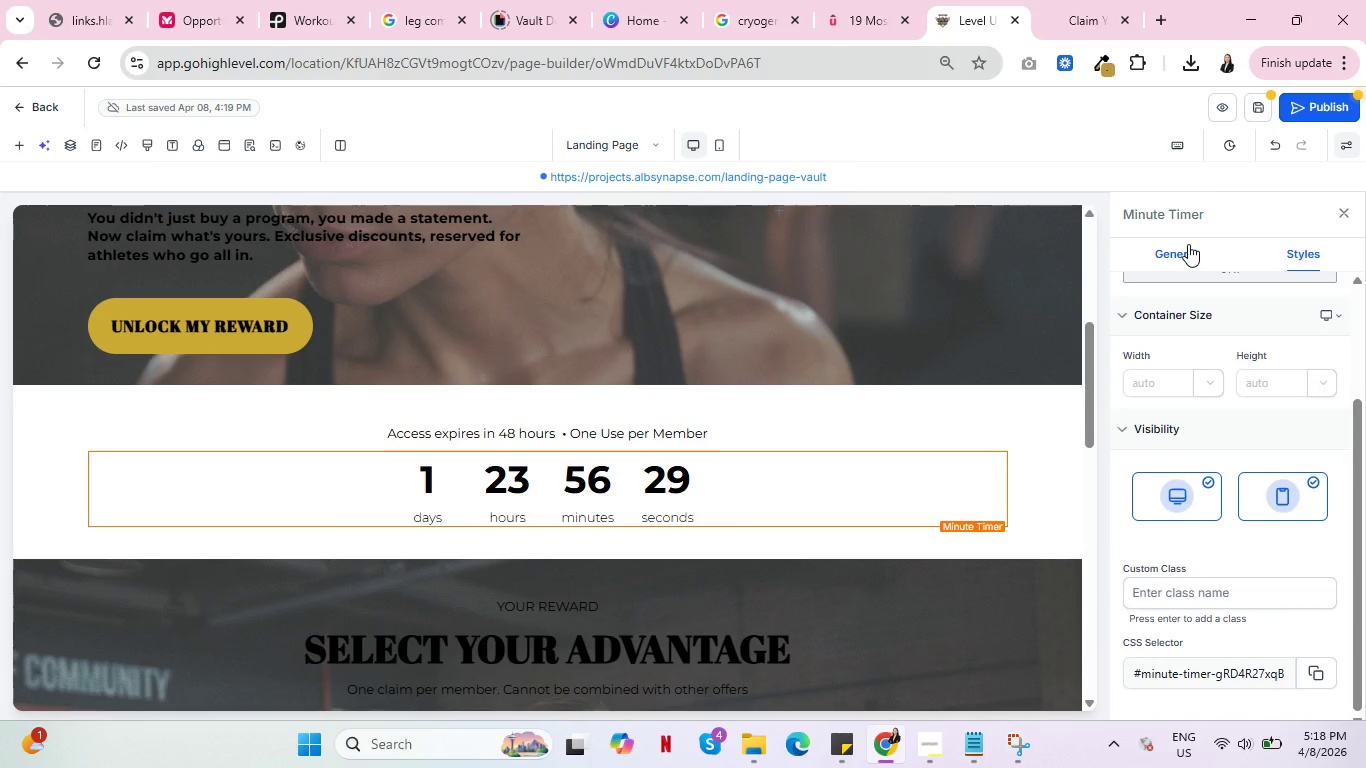 
left_click([1188, 244])
 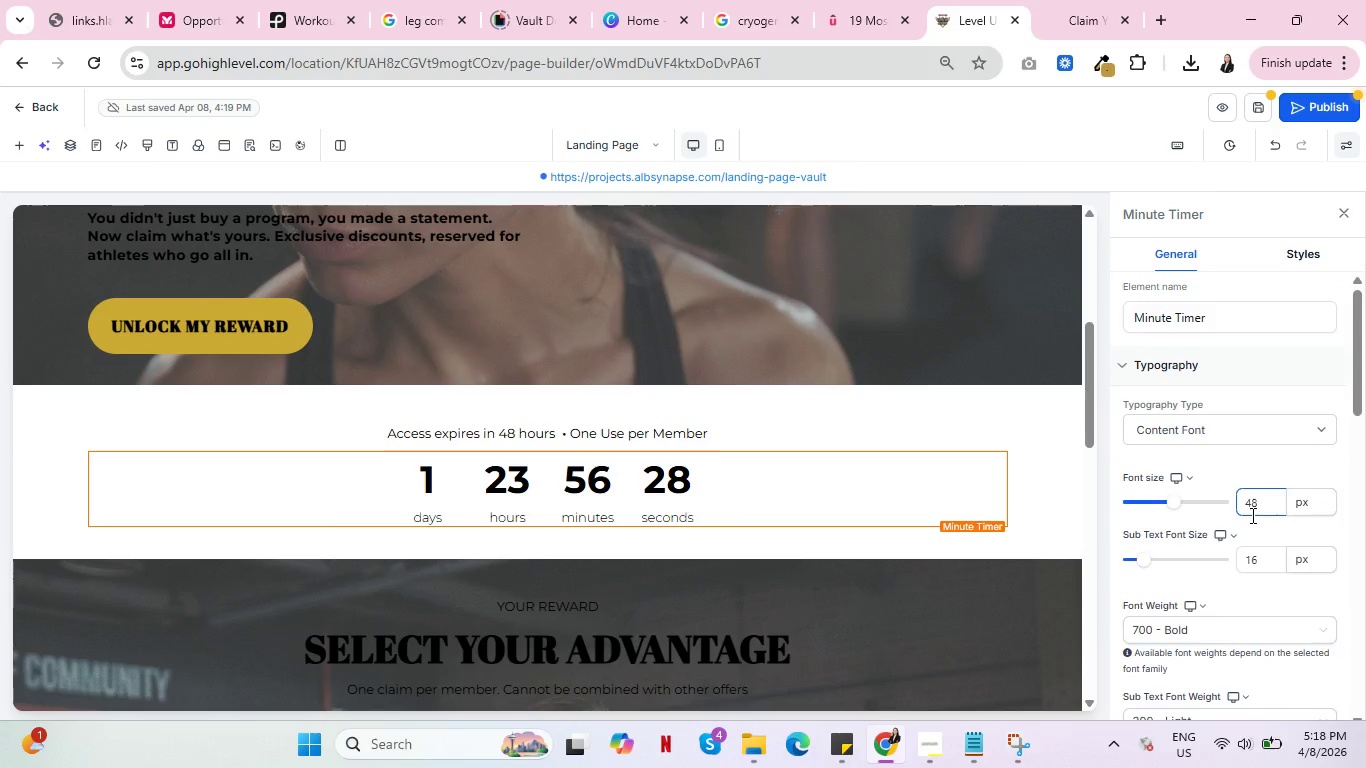 
scroll: coordinate [1252, 515], scroll_direction: down, amount: 6.0
 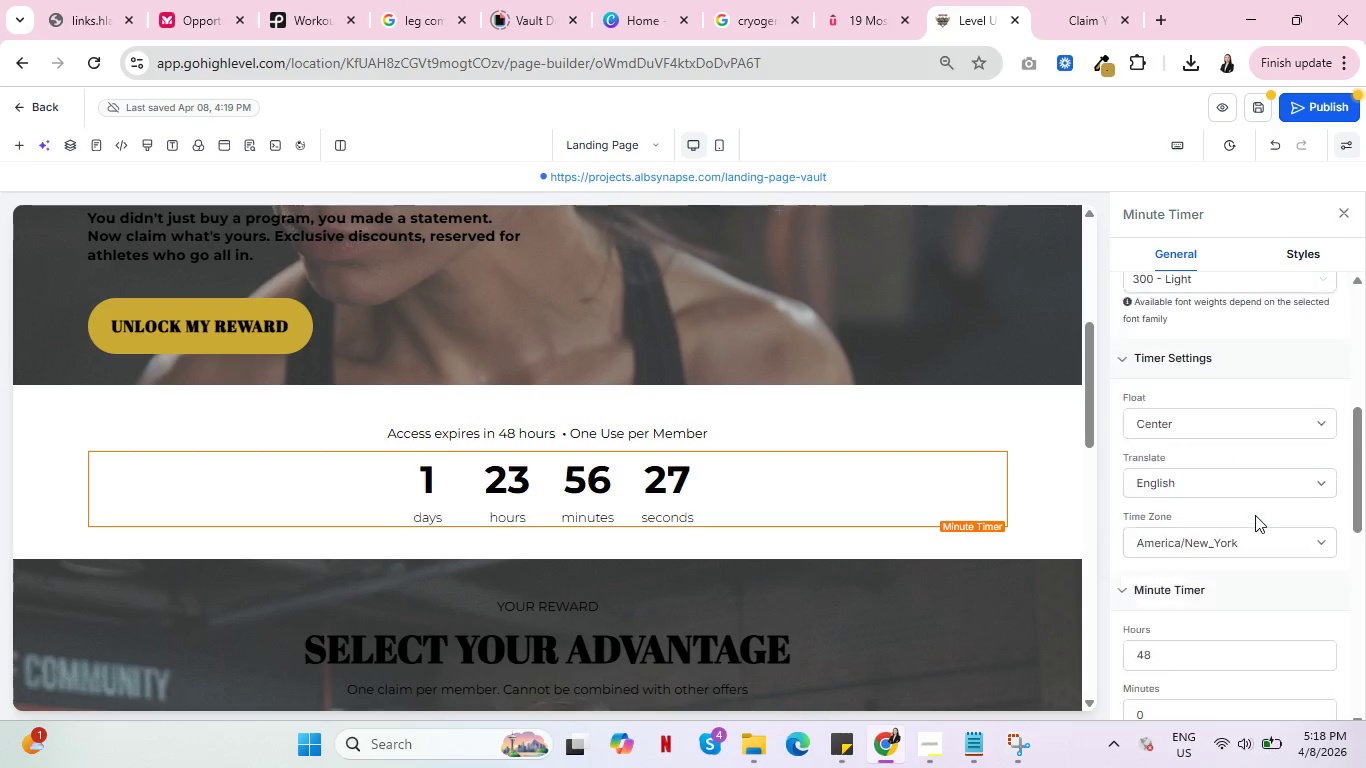 
scroll: coordinate [1255, 515], scroll_direction: up, amount: 2.0
 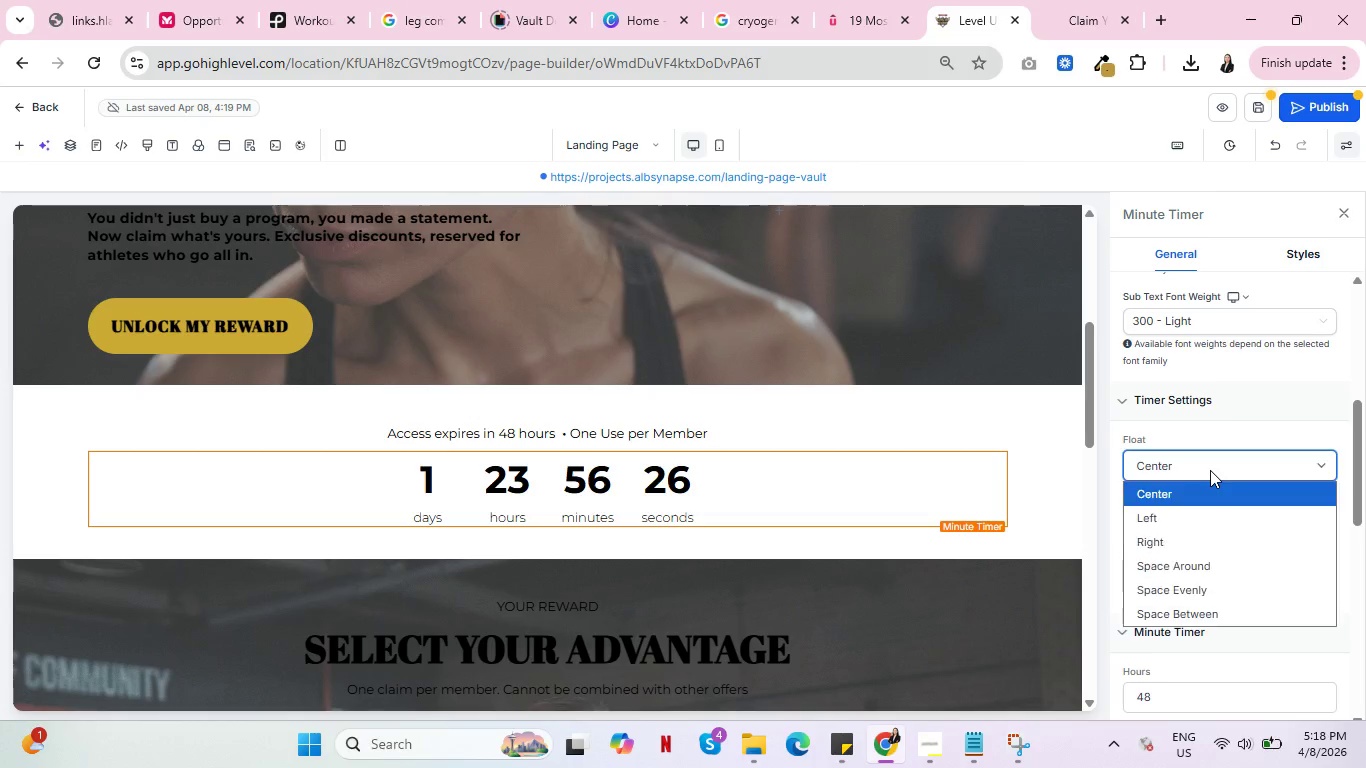 
left_click([1210, 470])
 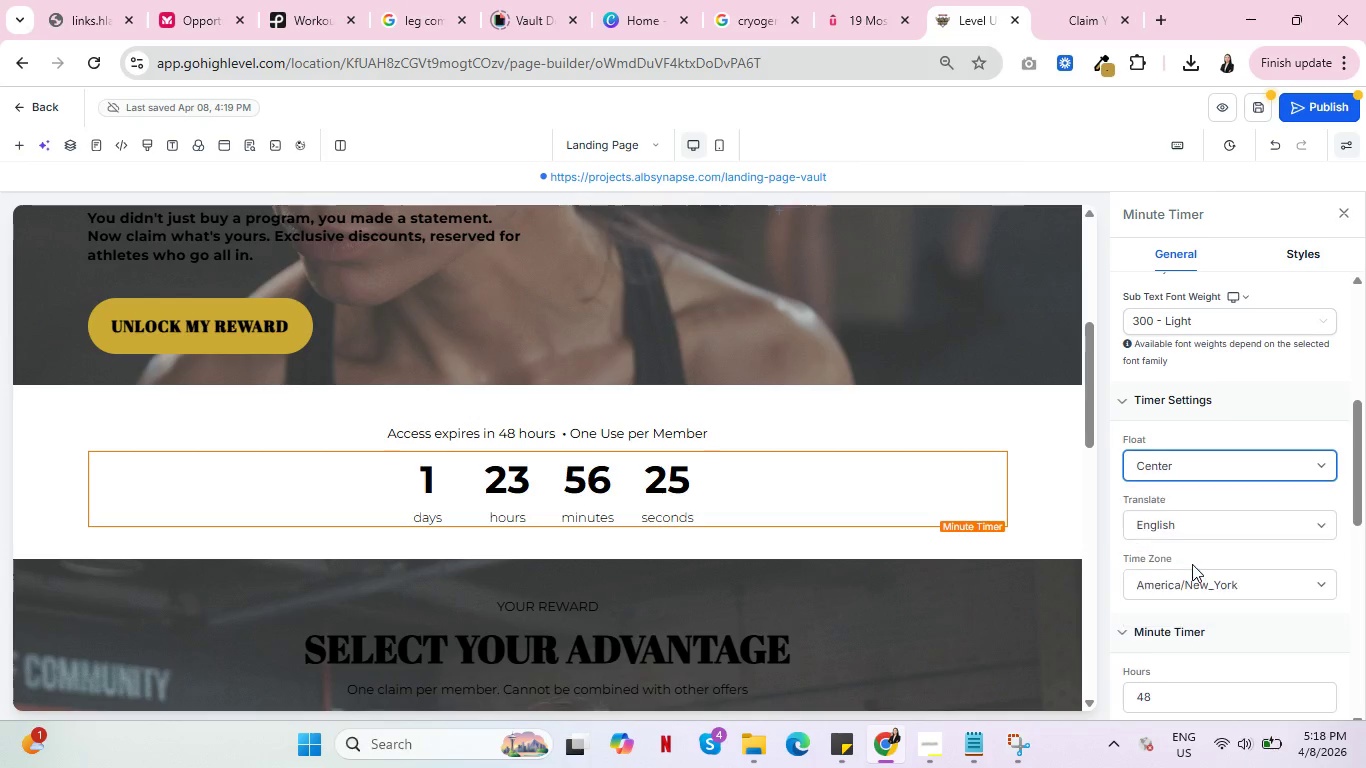 
left_click([1192, 564])
 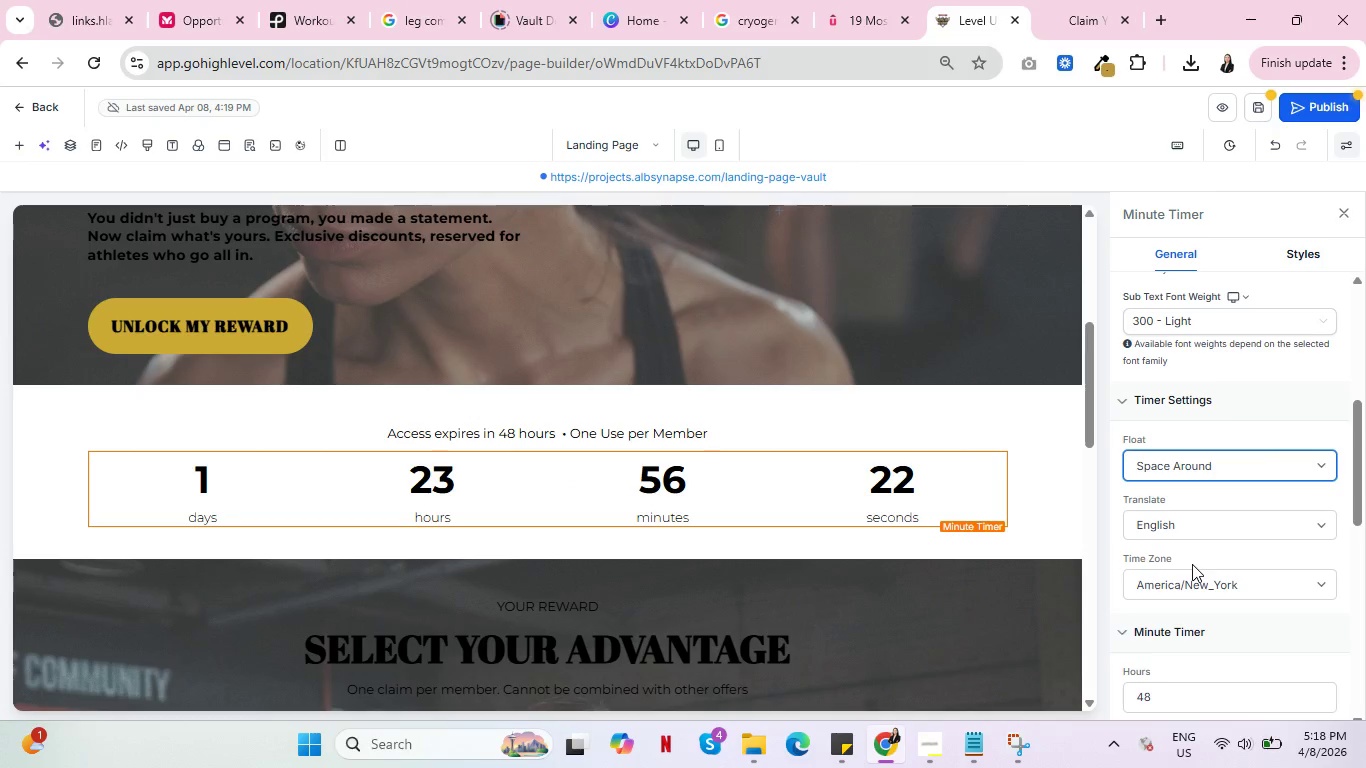 
mouse_move([1041, 557])
 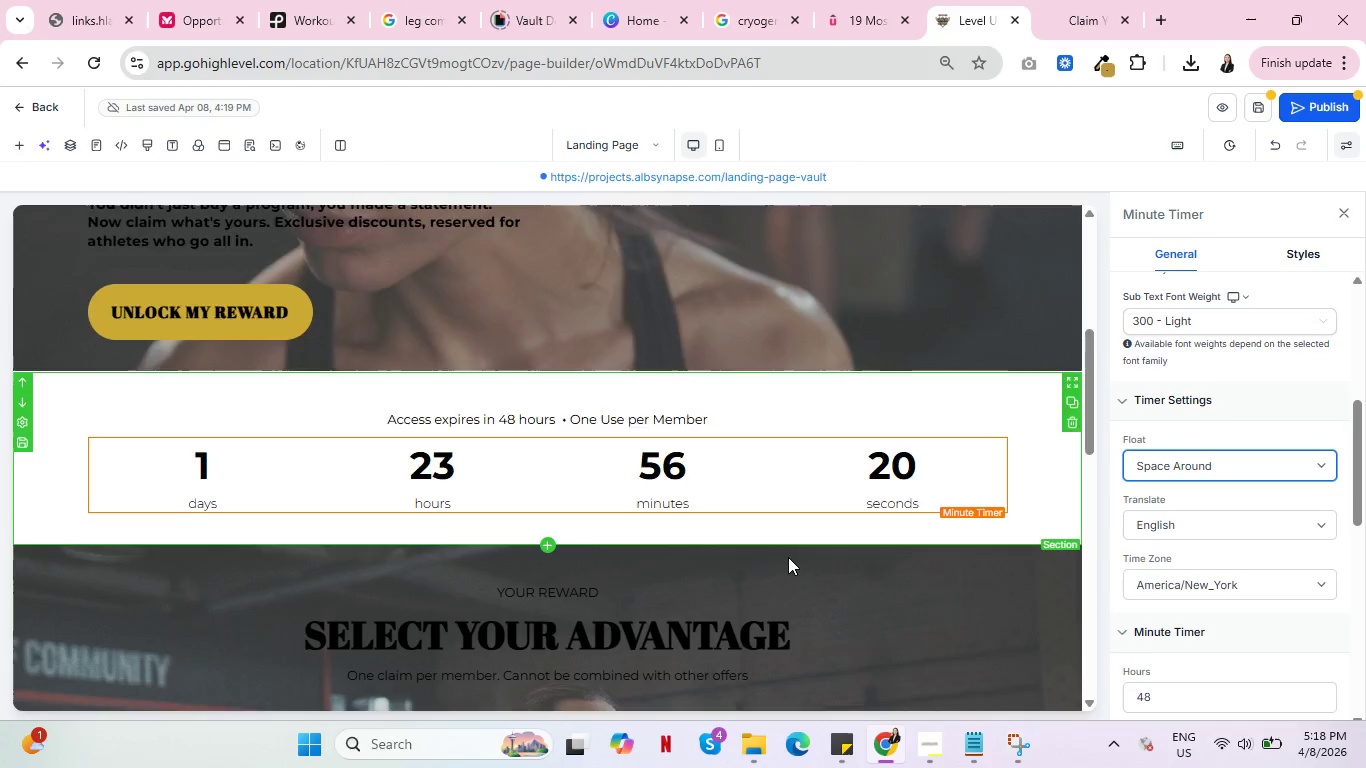 
scroll: coordinate [776, 564], scroll_direction: down, amount: 6.0
 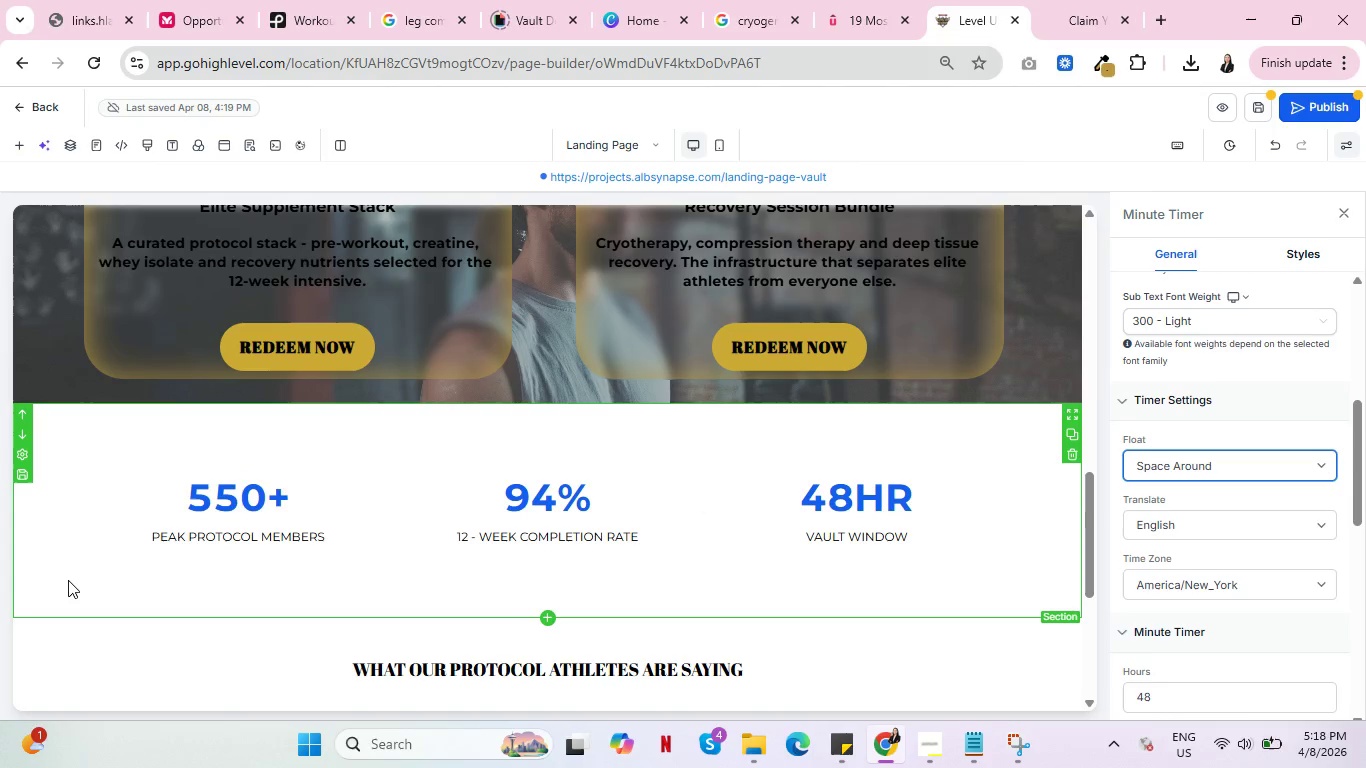 
left_click([68, 580])
 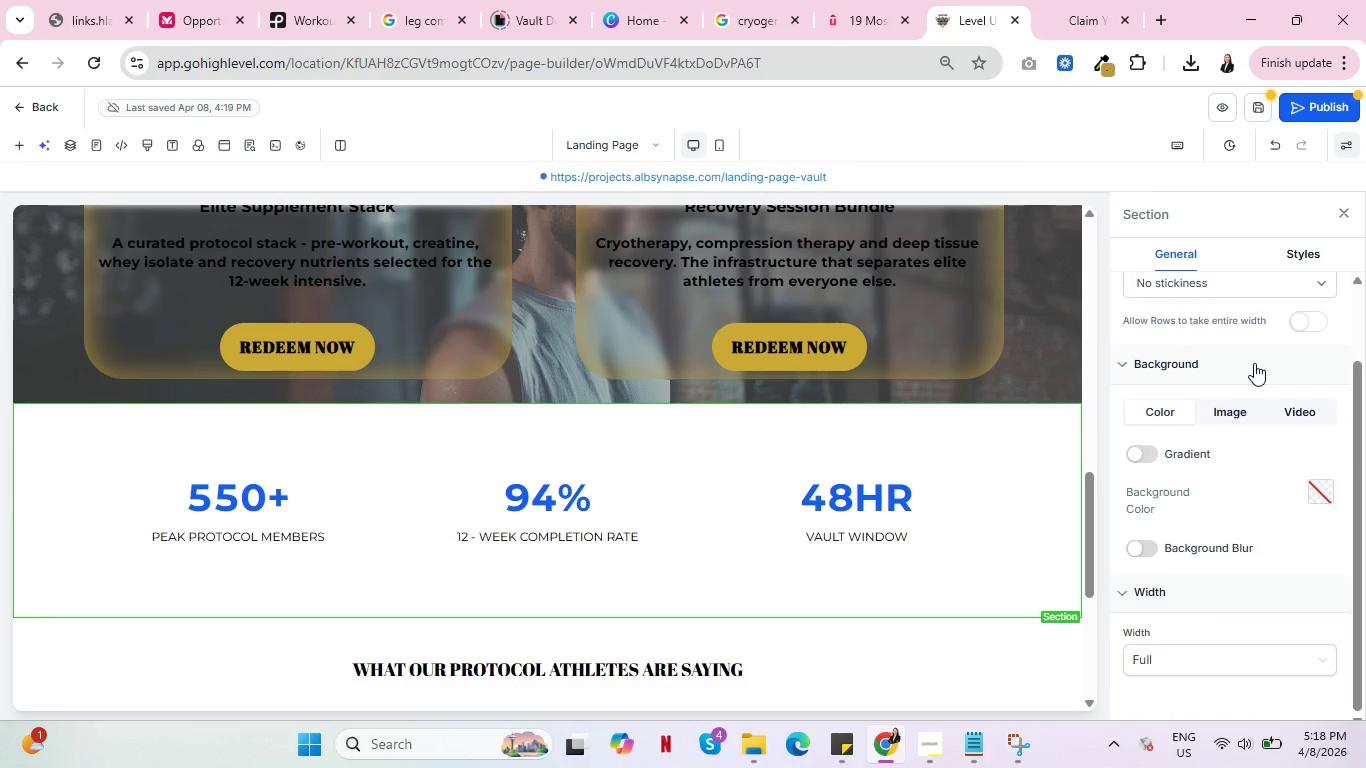 
scroll: coordinate [1253, 363], scroll_direction: up, amount: 4.0
 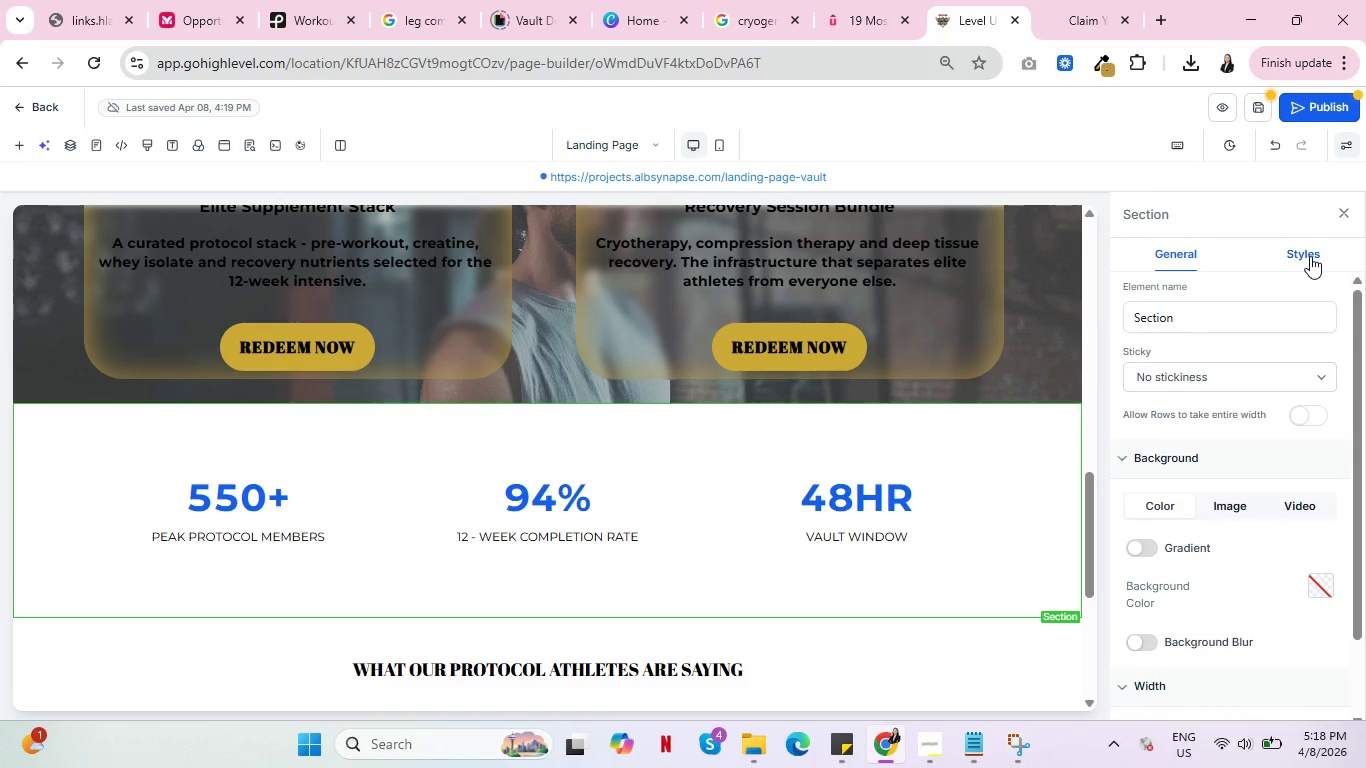 
left_click([1310, 256])
 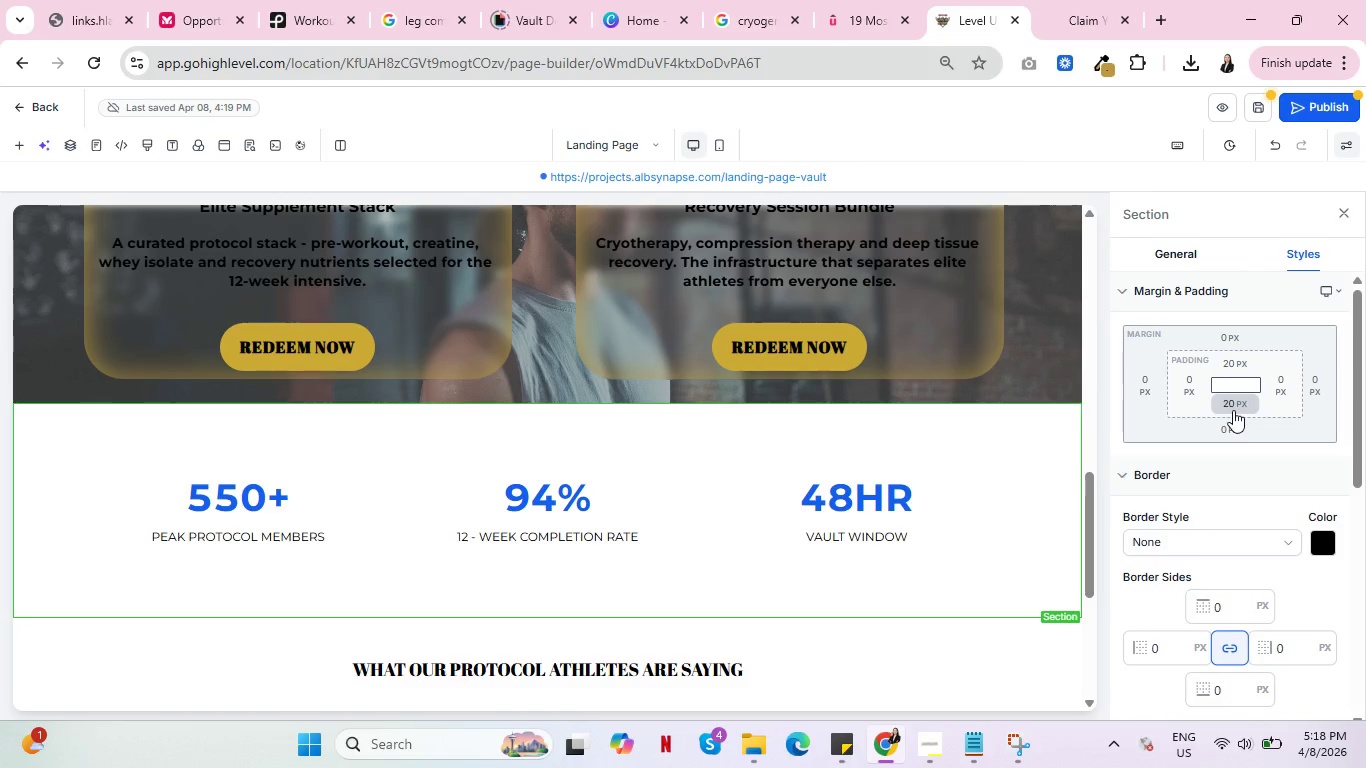 
left_click([1233, 410])
 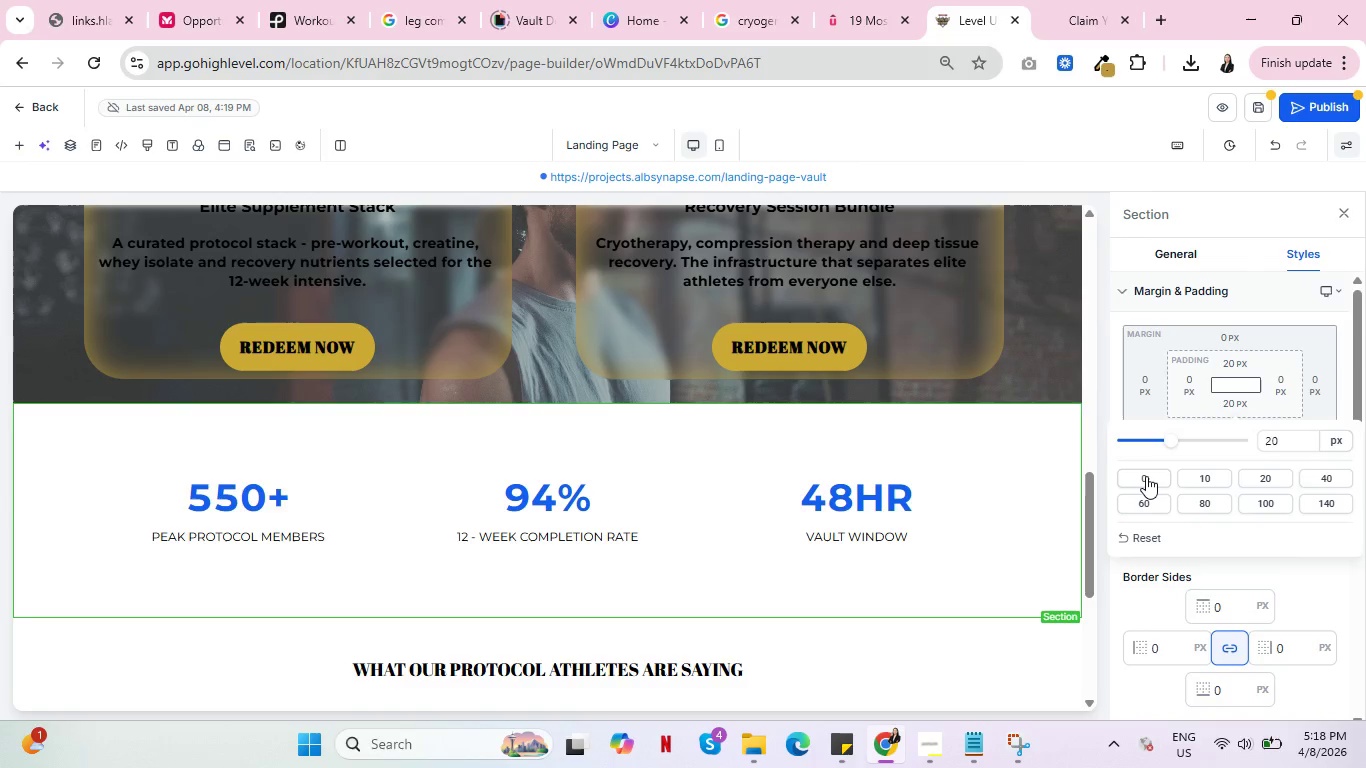 
left_click([1146, 476])
 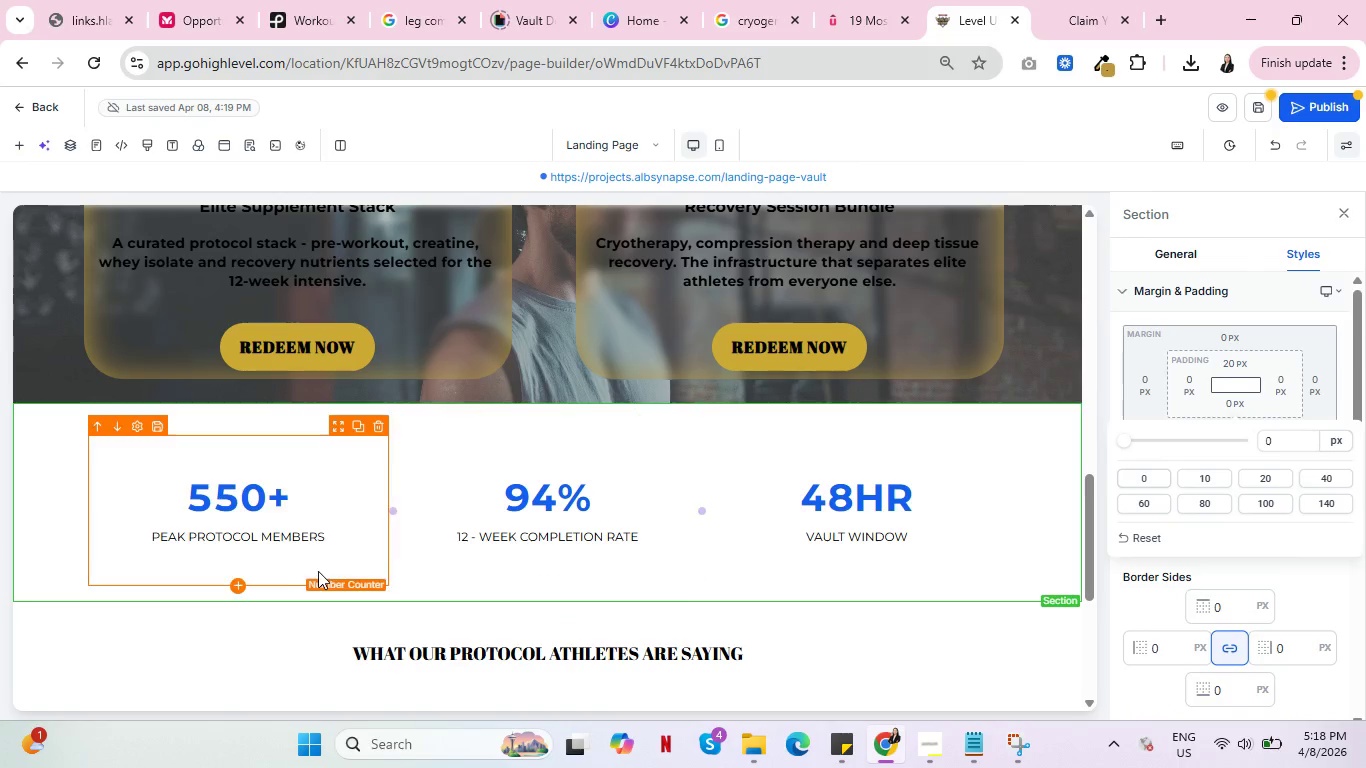 
left_click([303, 570])
 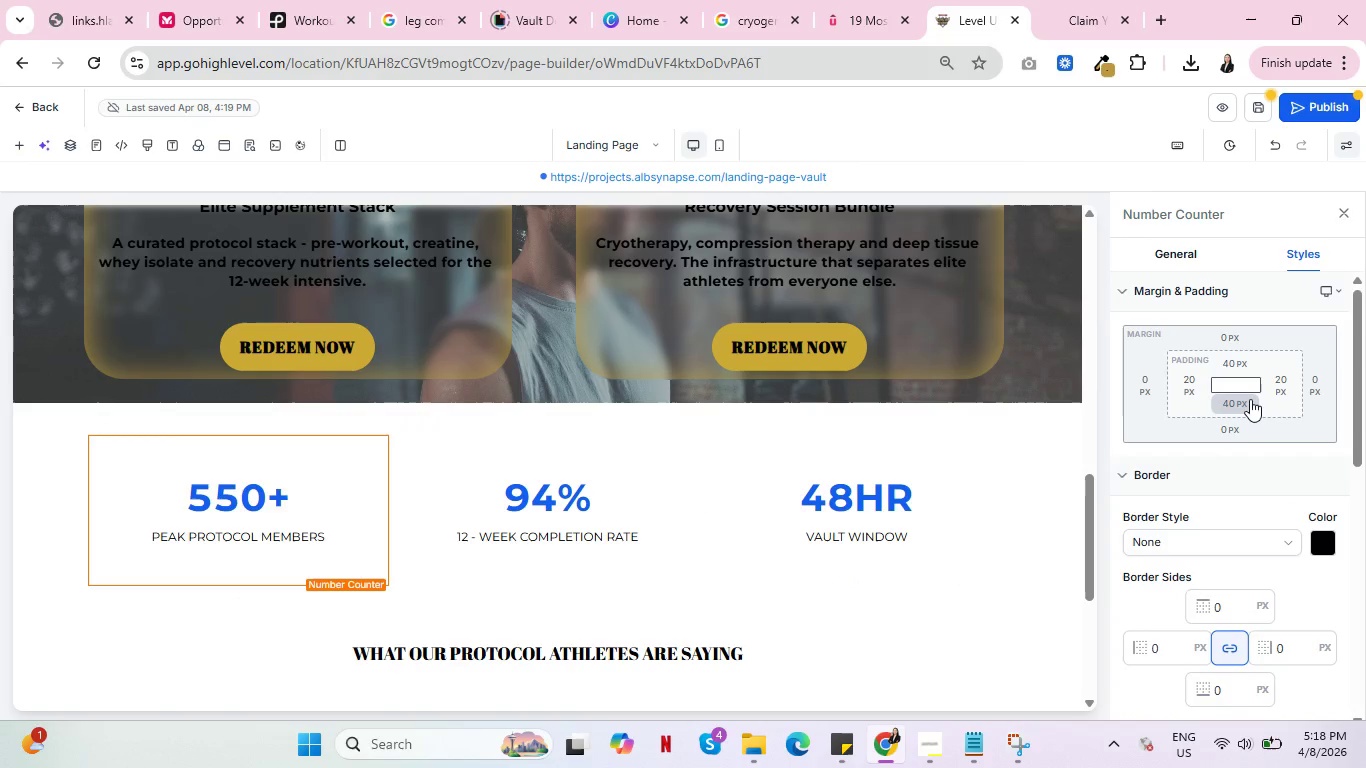 
left_click([1250, 399])
 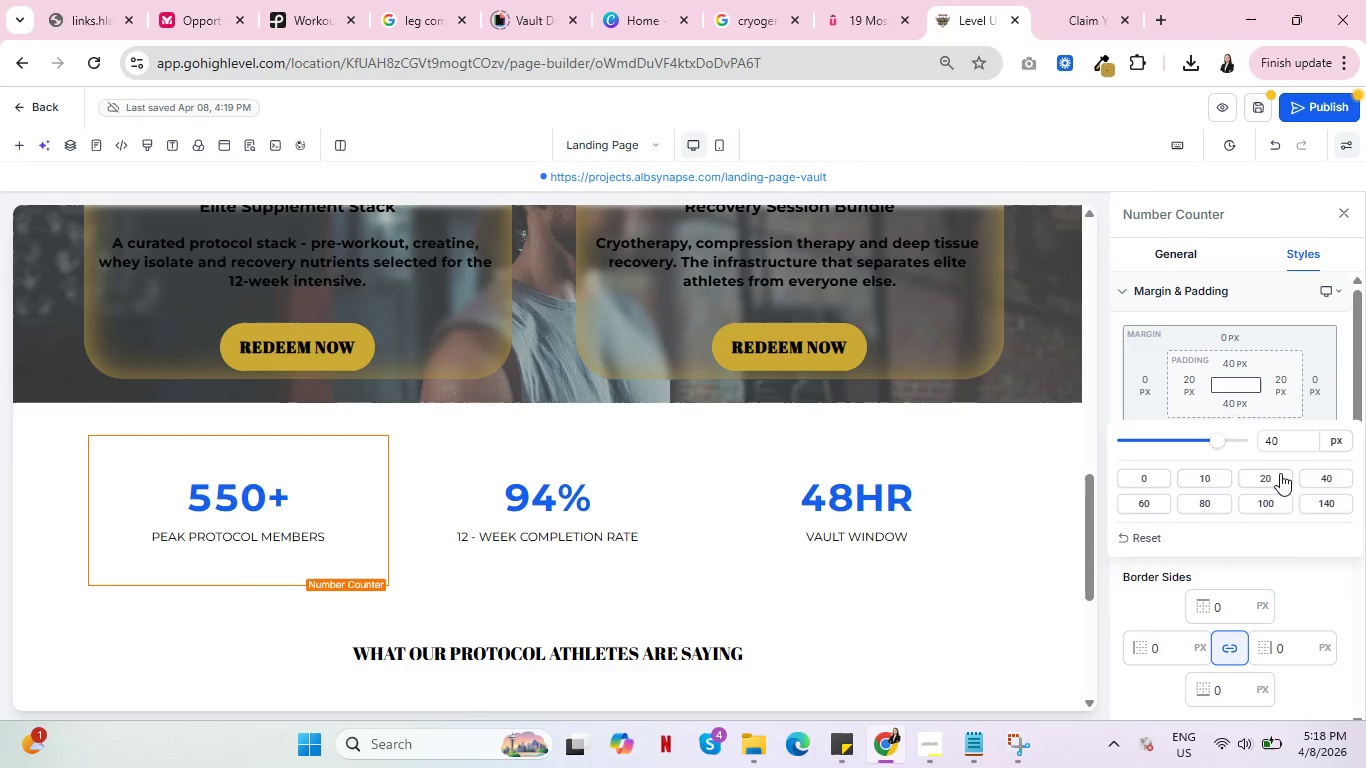 
left_click([1280, 473])
 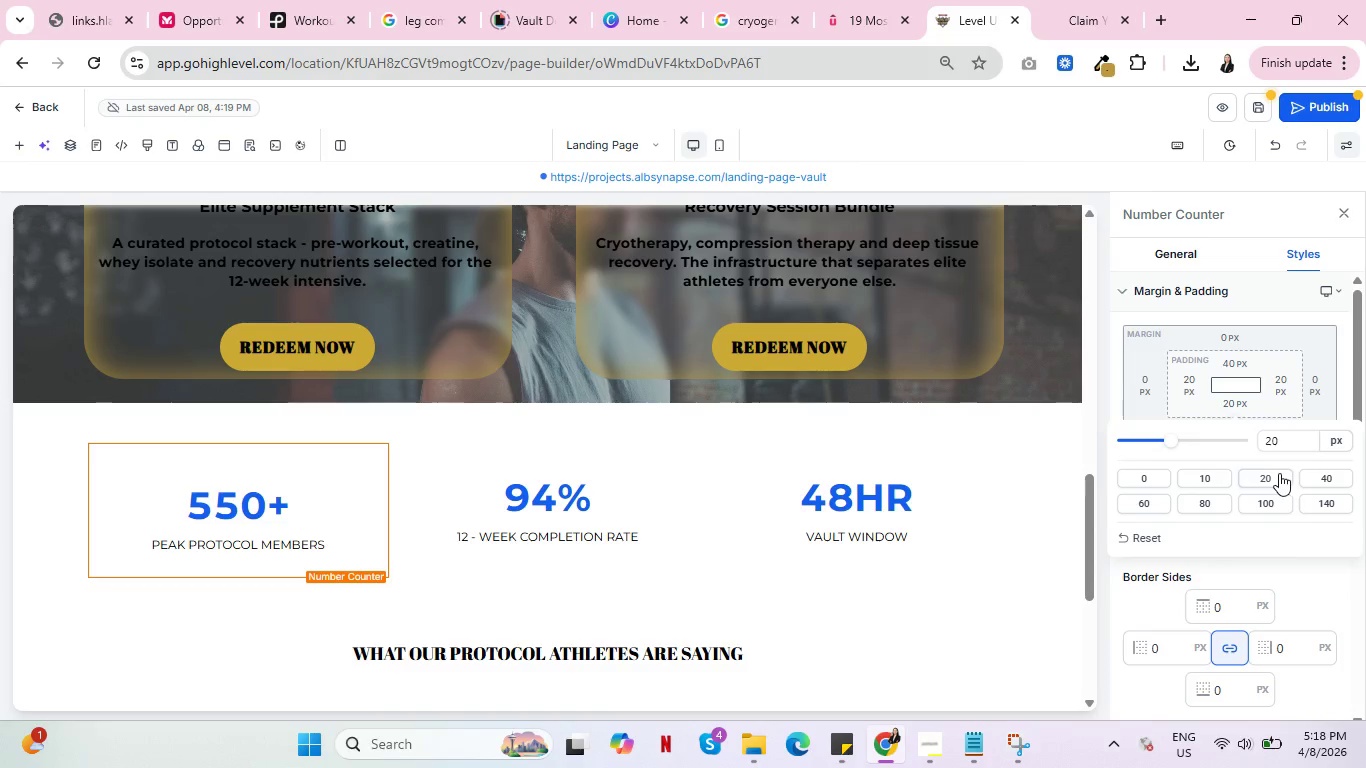 
mouse_move([521, 565])
 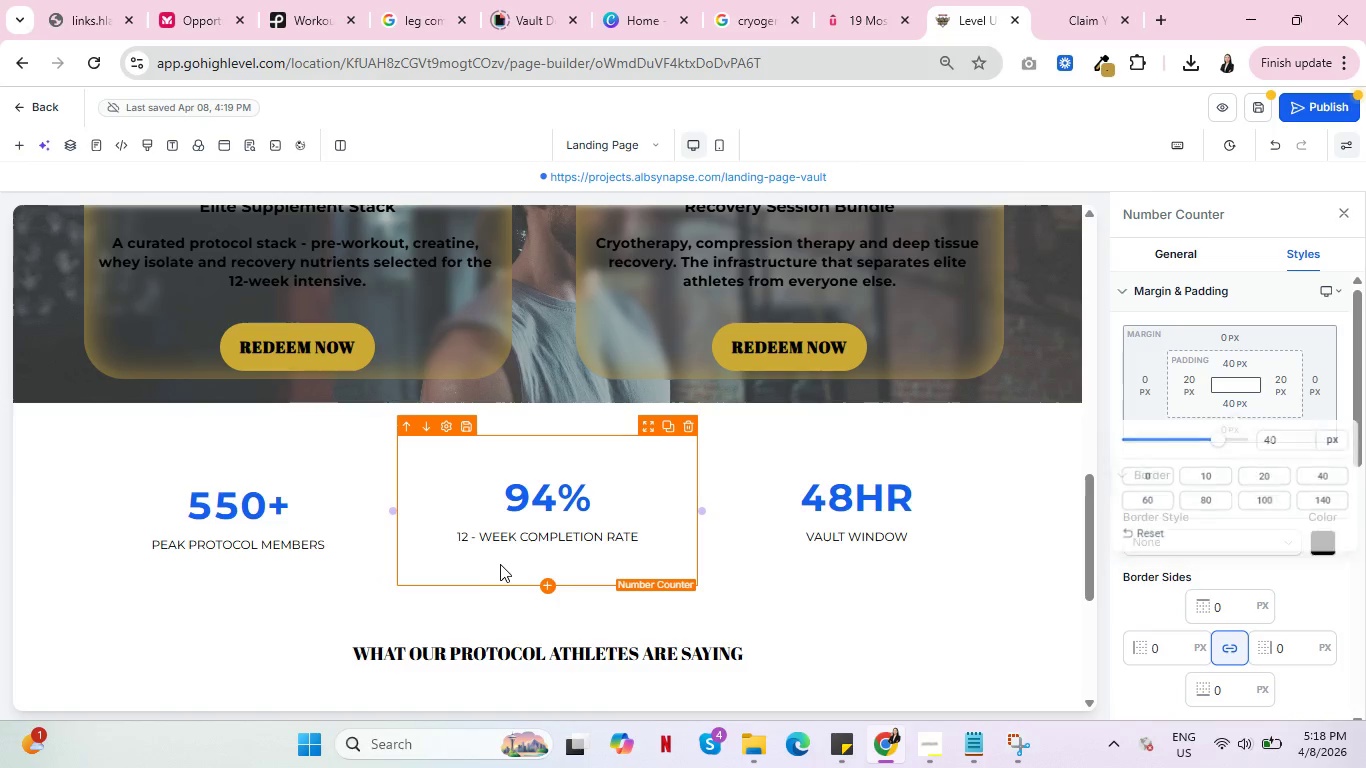 
left_click([500, 564])
 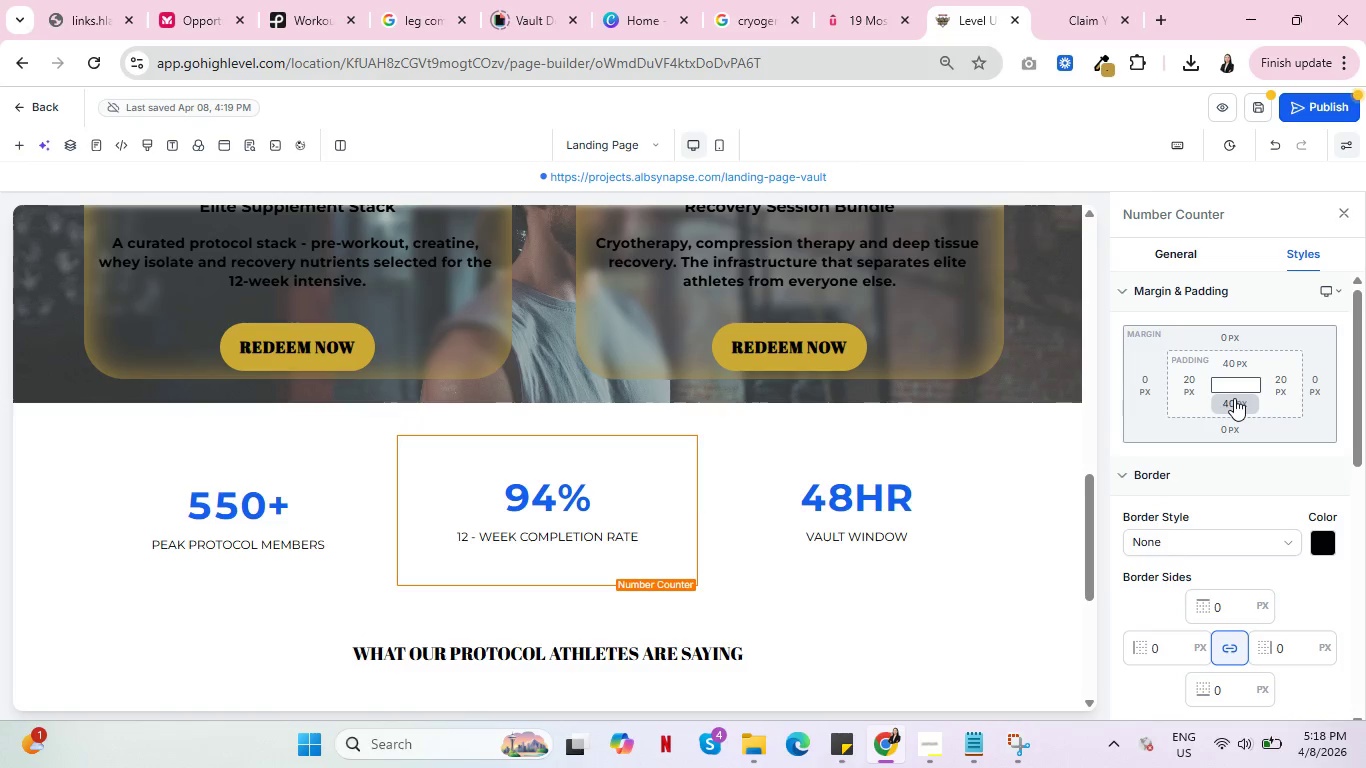 
left_click([1234, 398])
 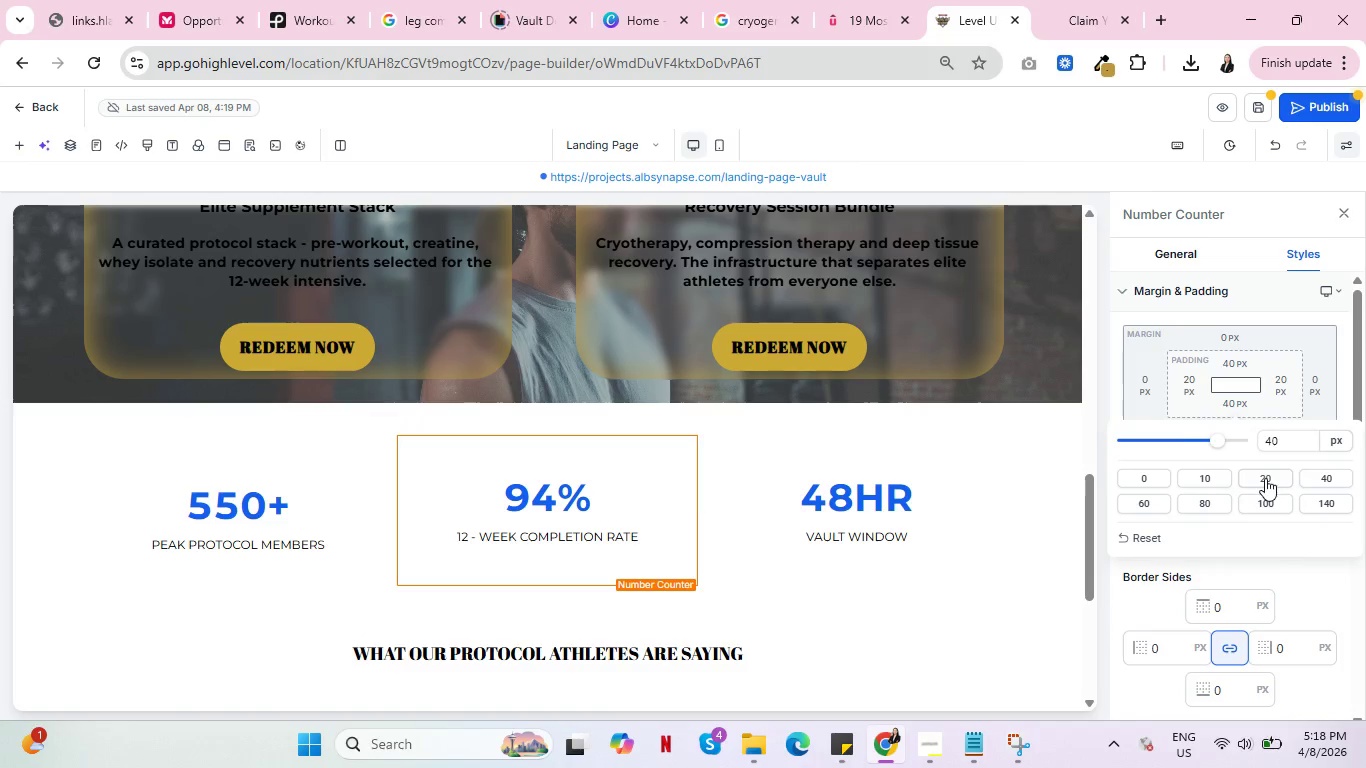 
left_click([1265, 478])
 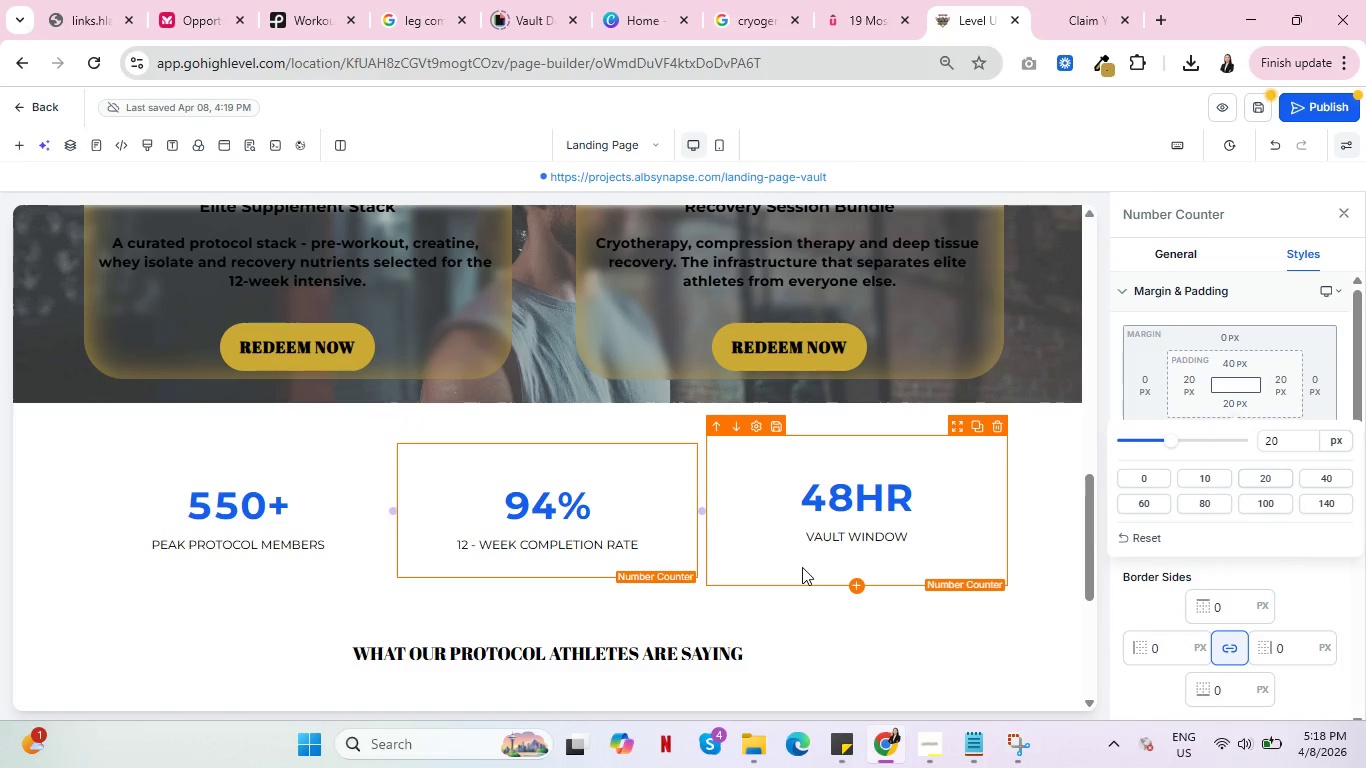 
left_click([802, 567])
 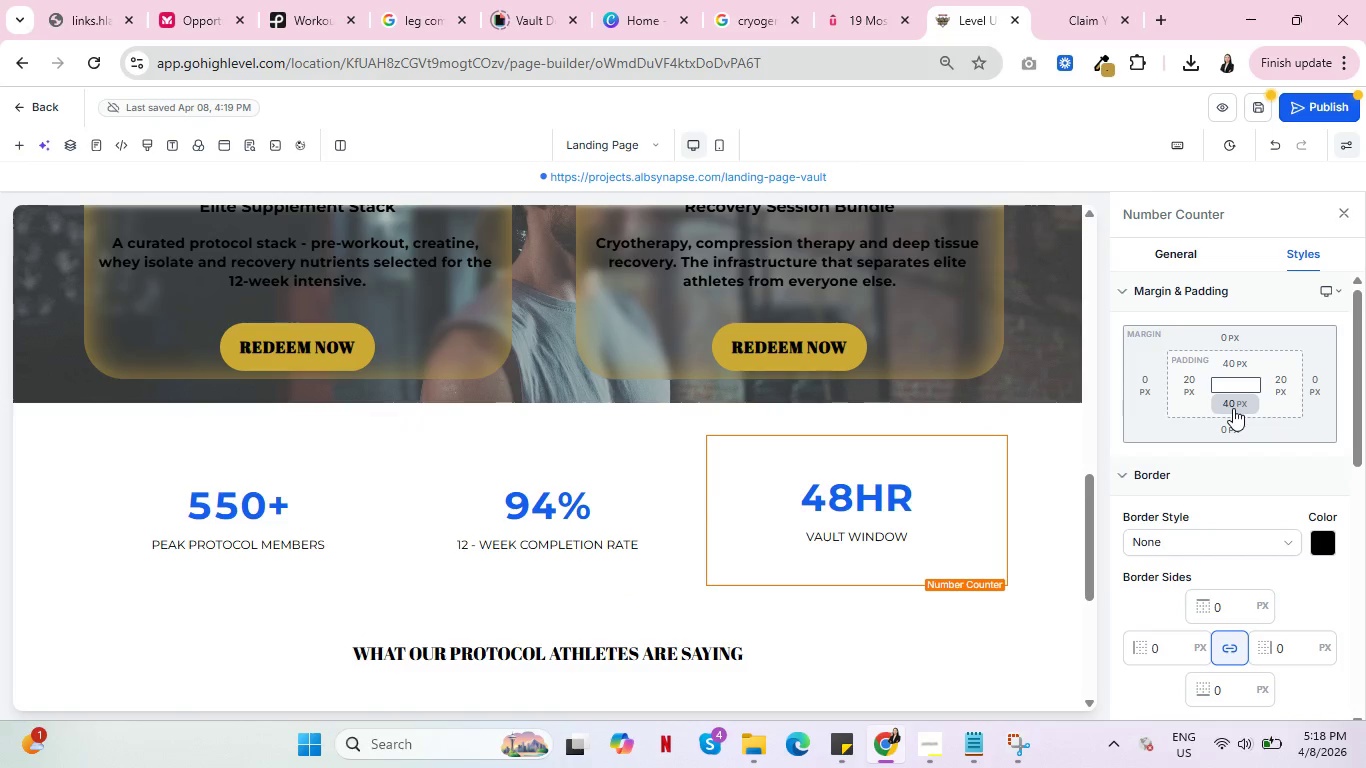 
left_click([1233, 408])
 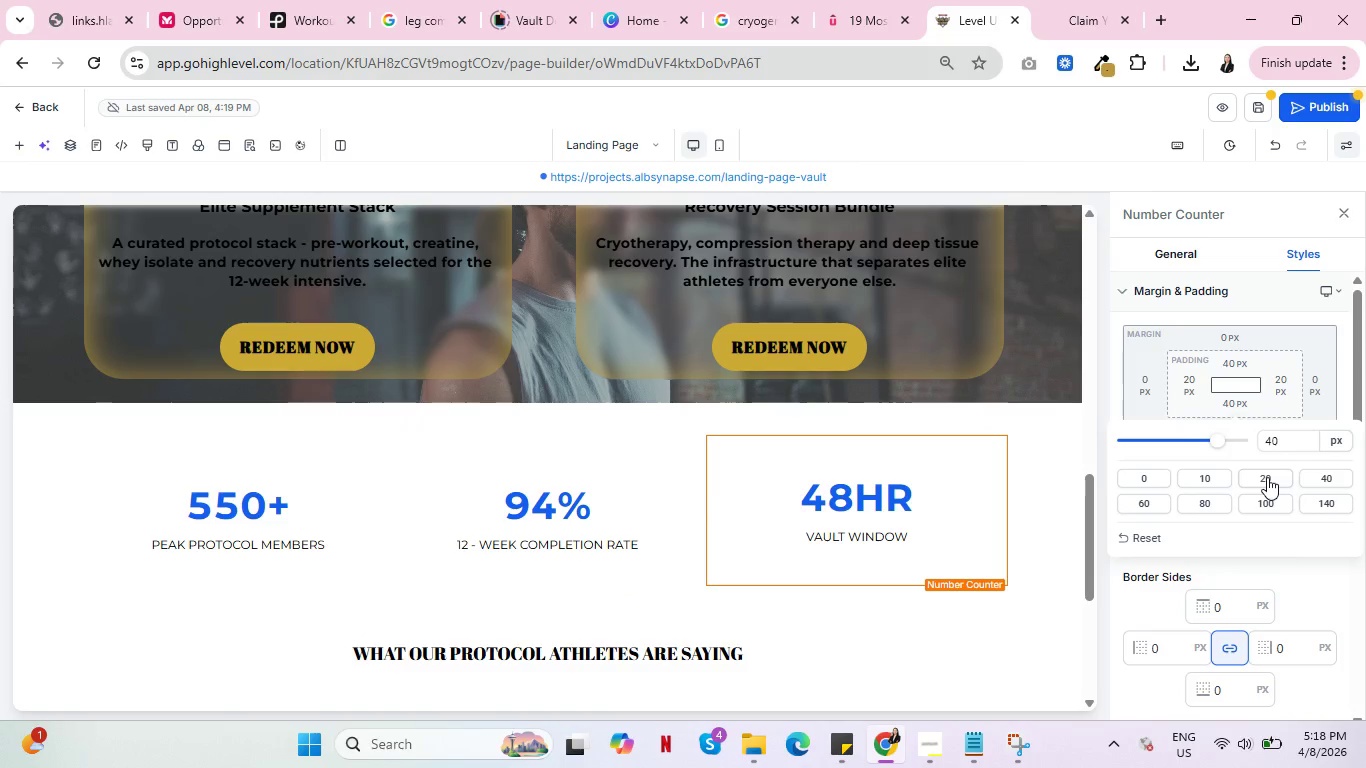 
left_click([1267, 477])
 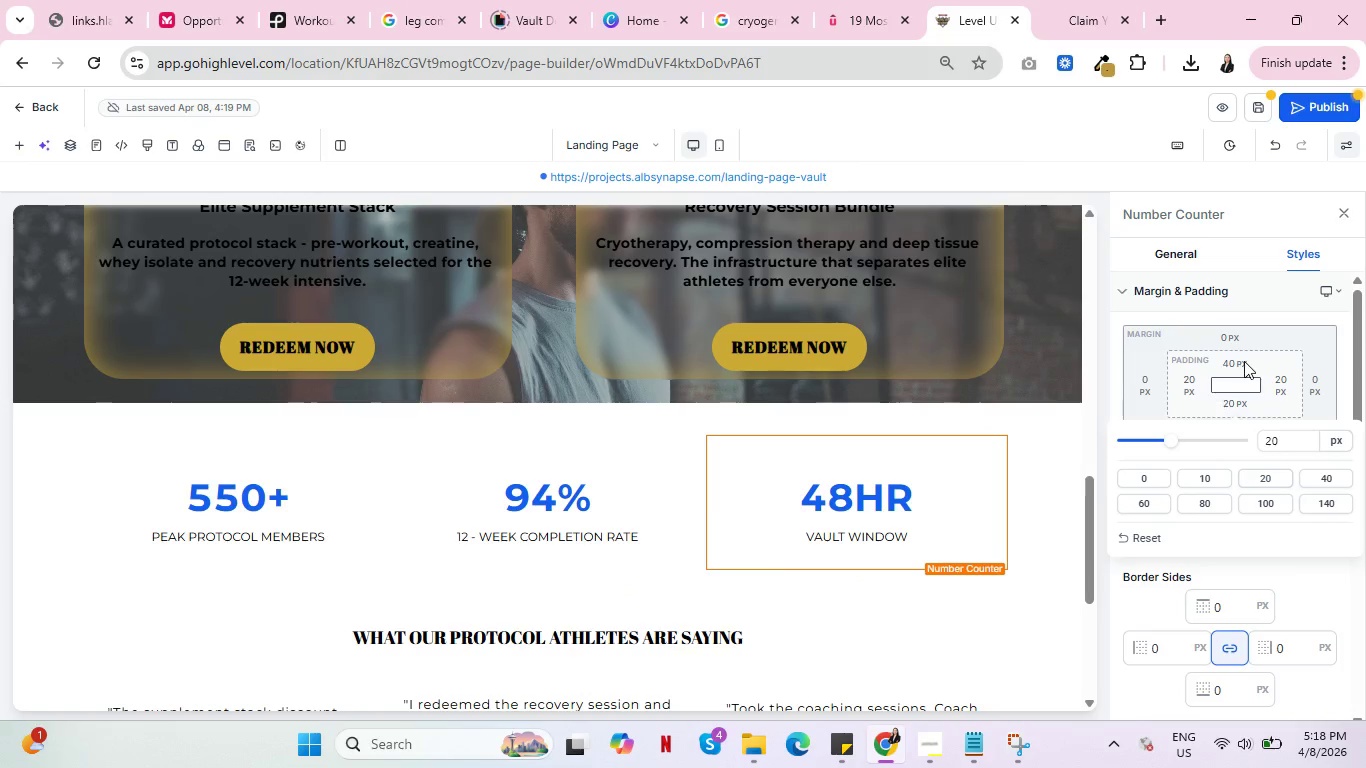 
left_click([1242, 361])
 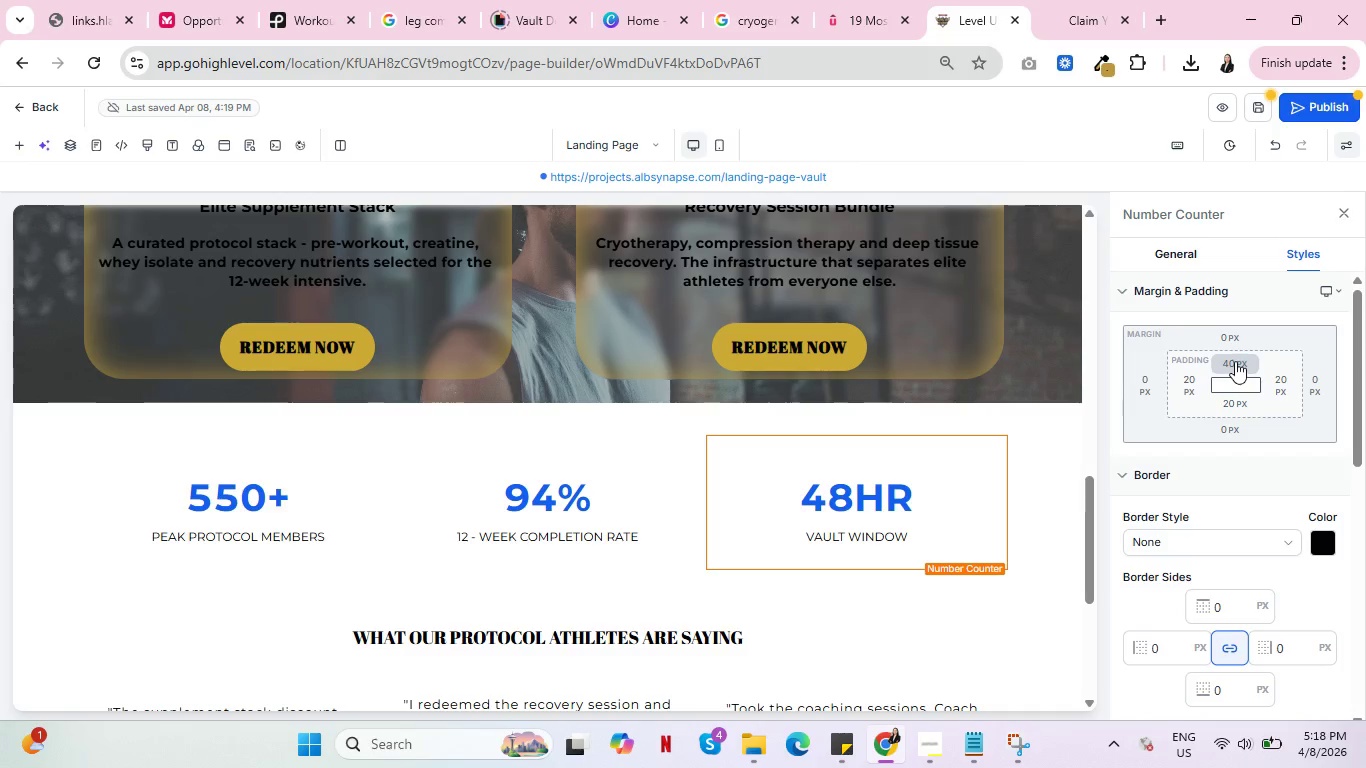 
left_click([1235, 361])
 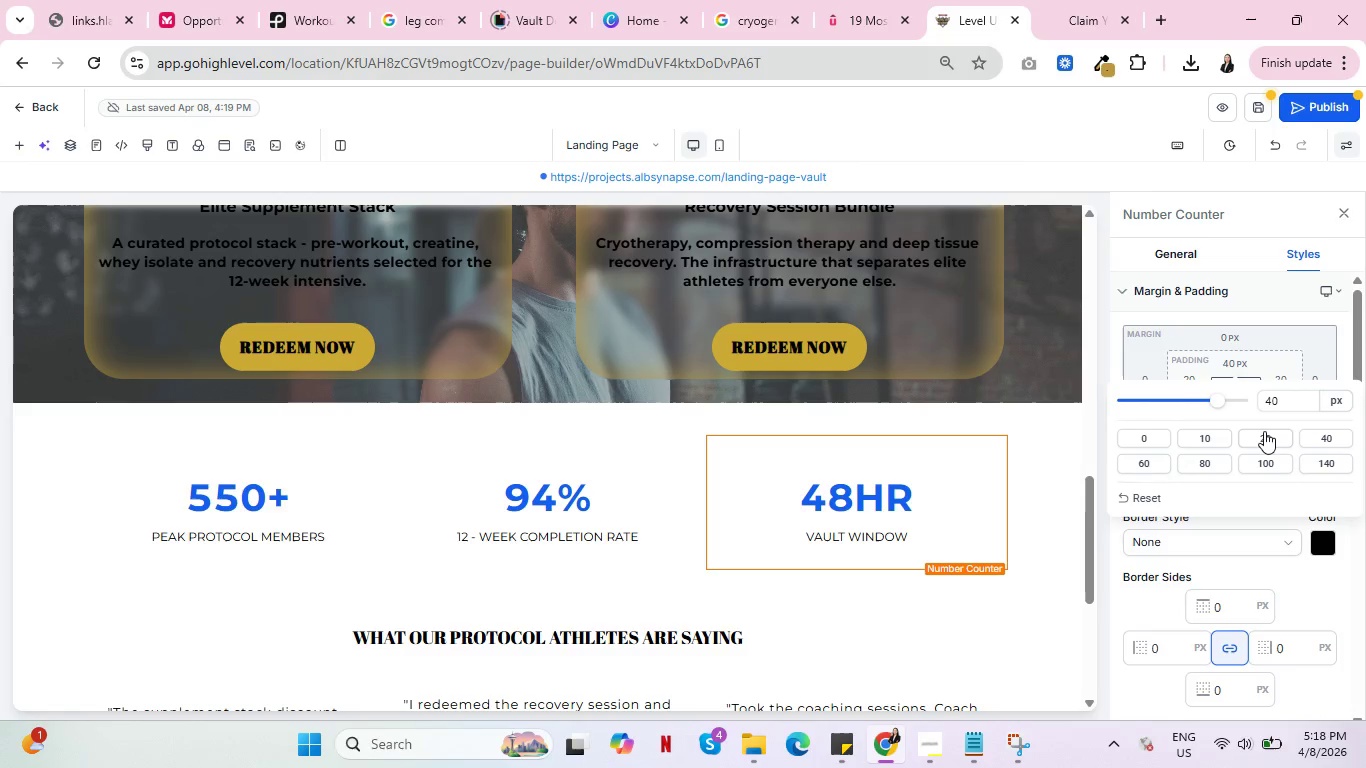 
left_click([1264, 431])
 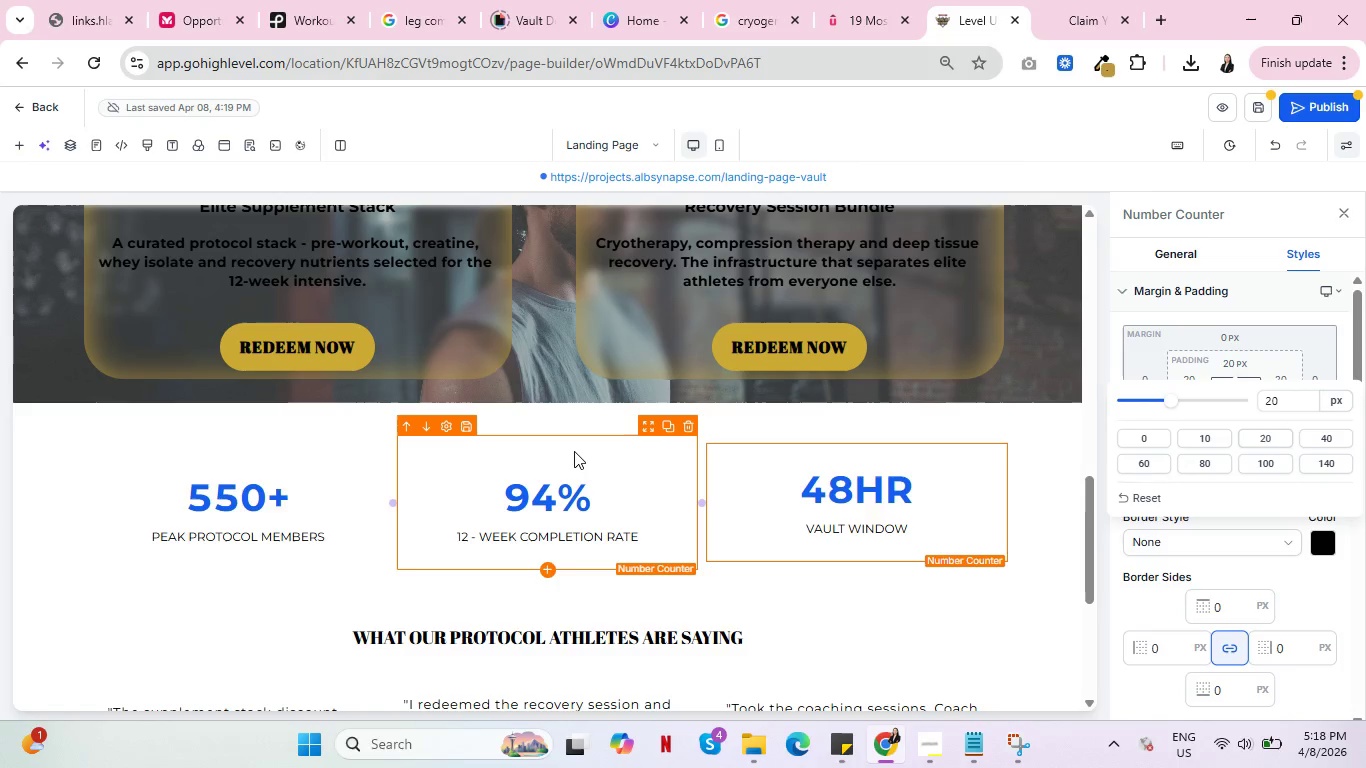 
left_click([574, 451])
 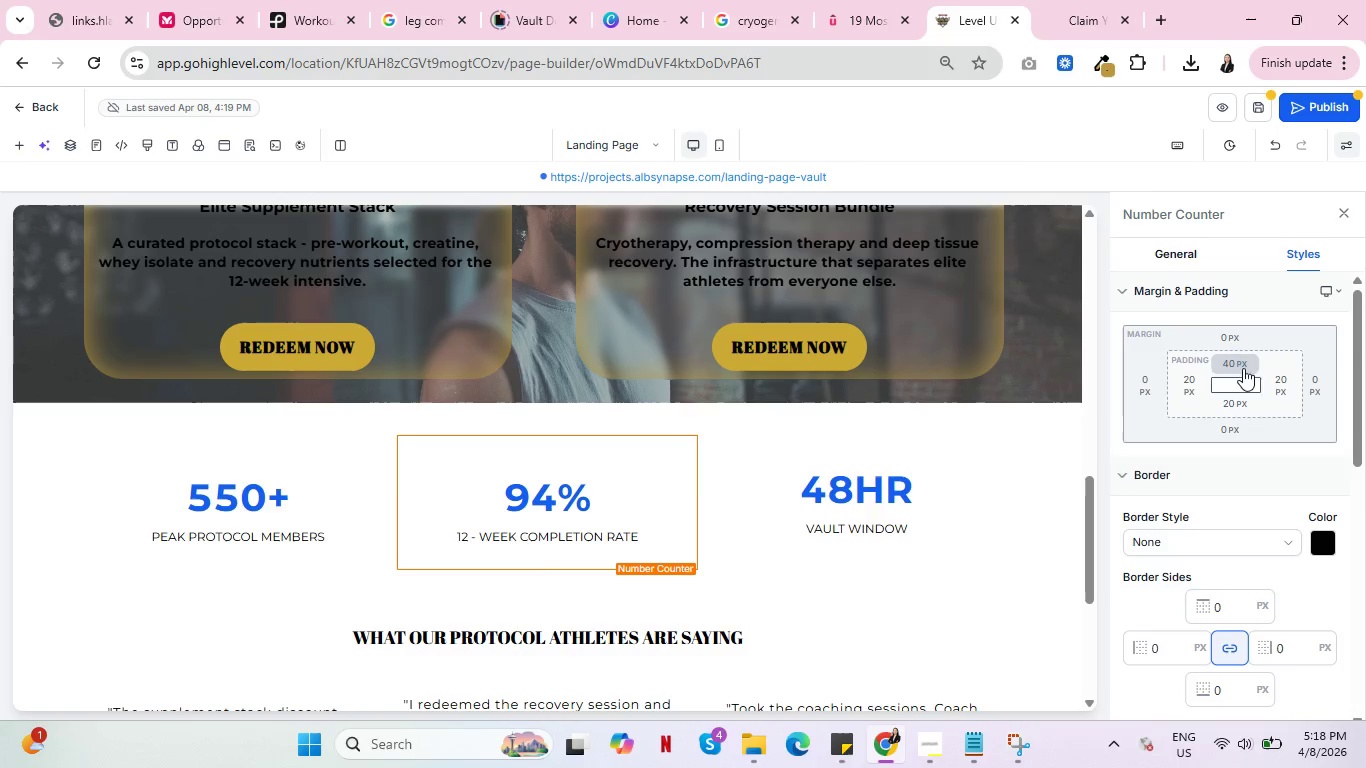 
left_click([1243, 368])
 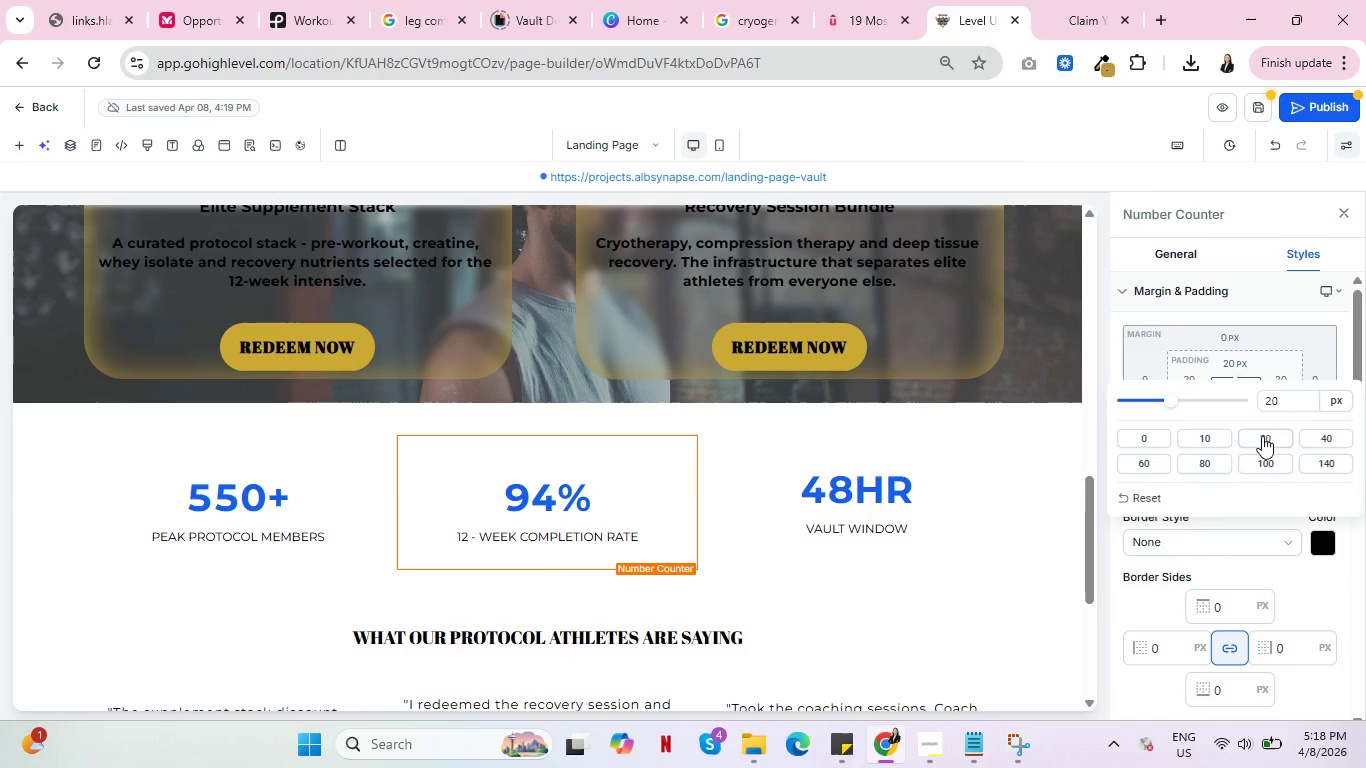 
left_click([1268, 435])
 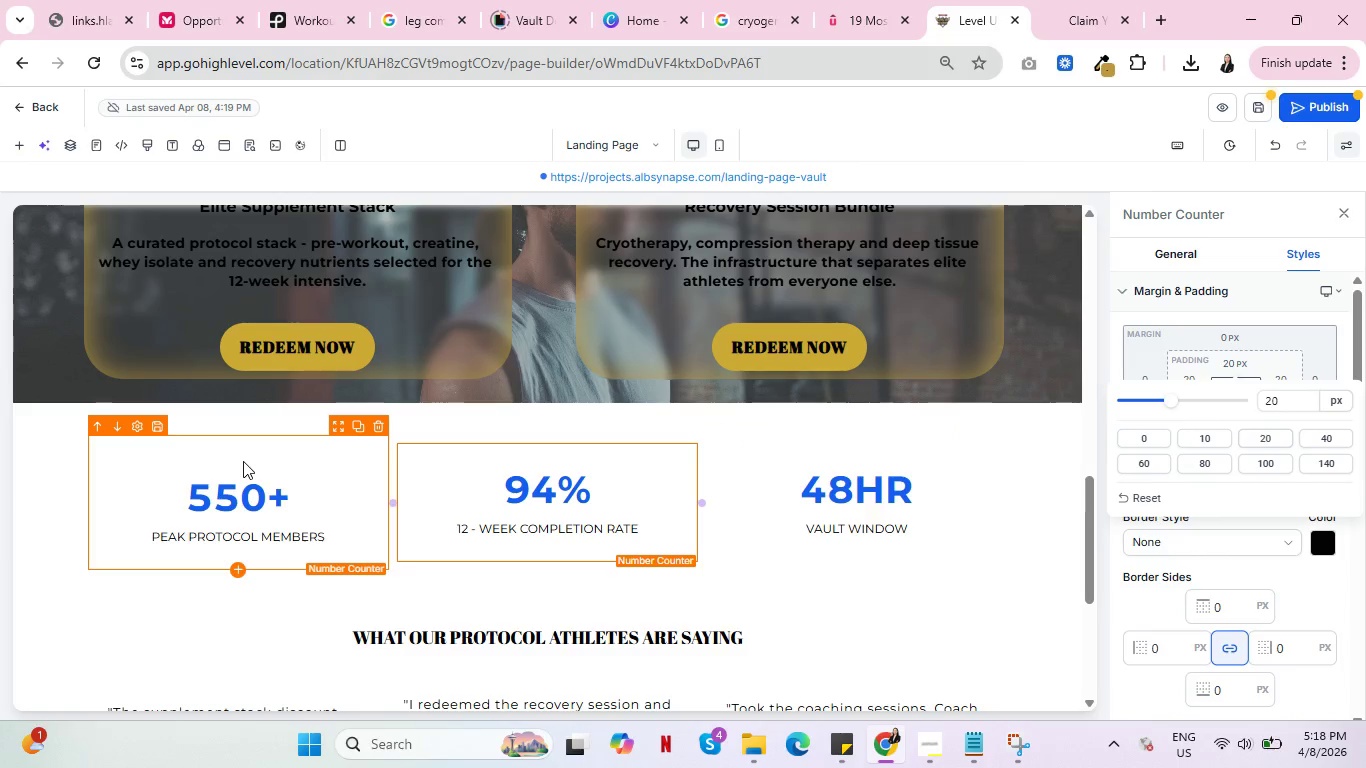 
left_click([243, 461])
 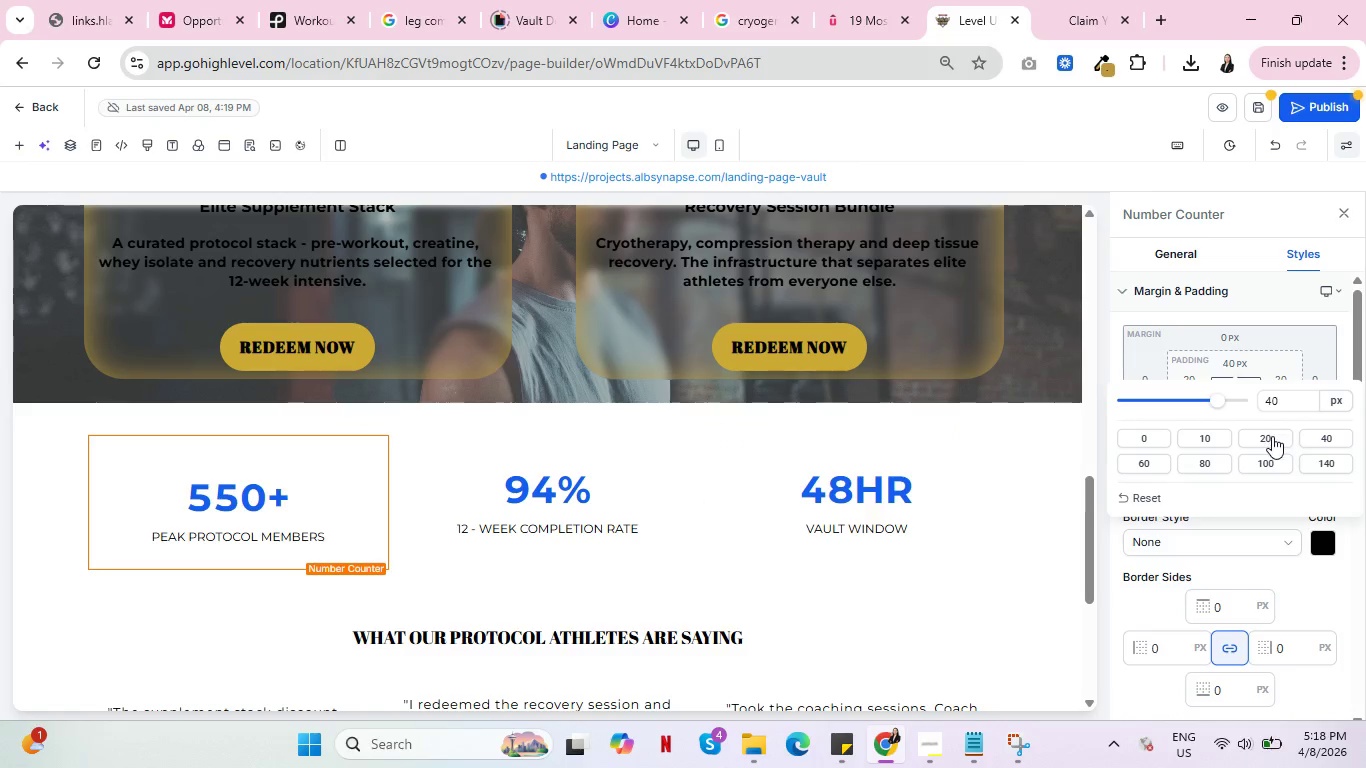 
left_click([1272, 436])
 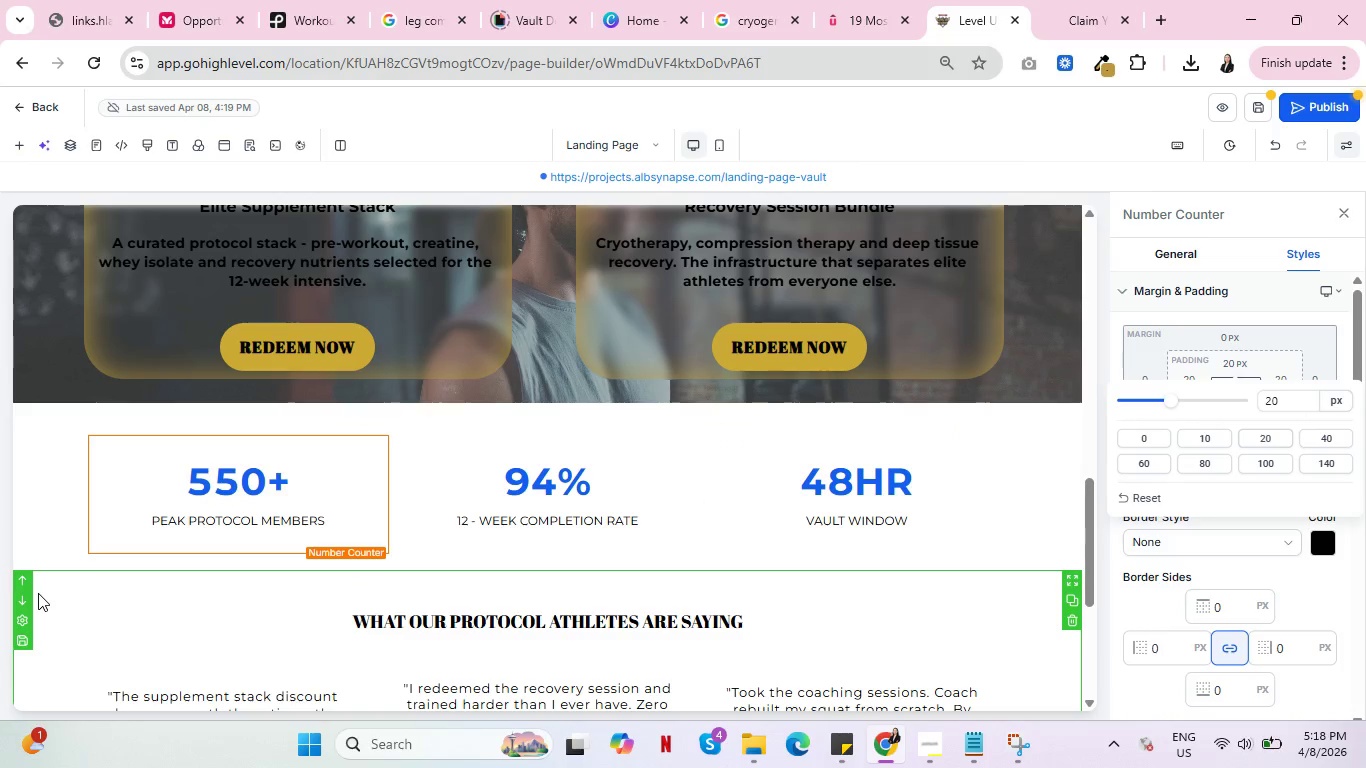 
left_click([38, 593])
 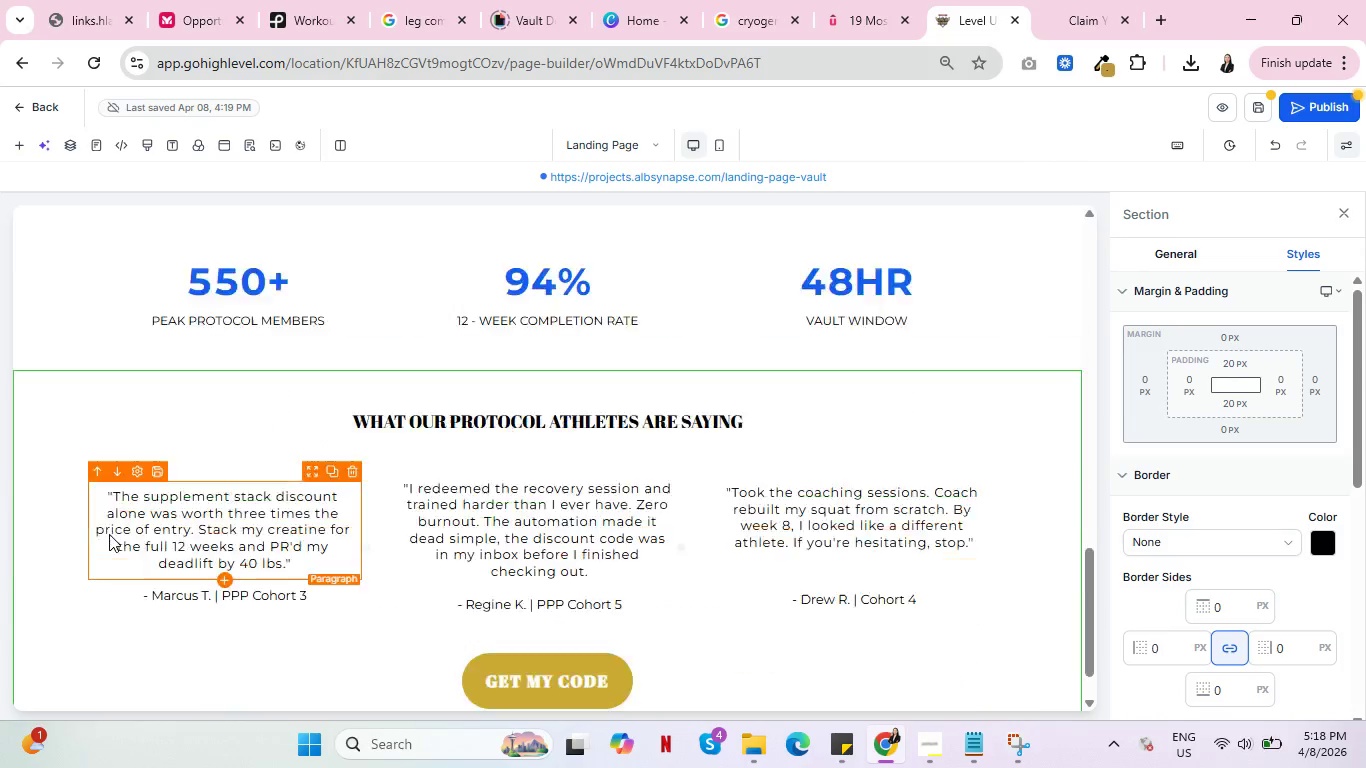 
scroll: coordinate [93, 547], scroll_direction: down, amount: 3.0
 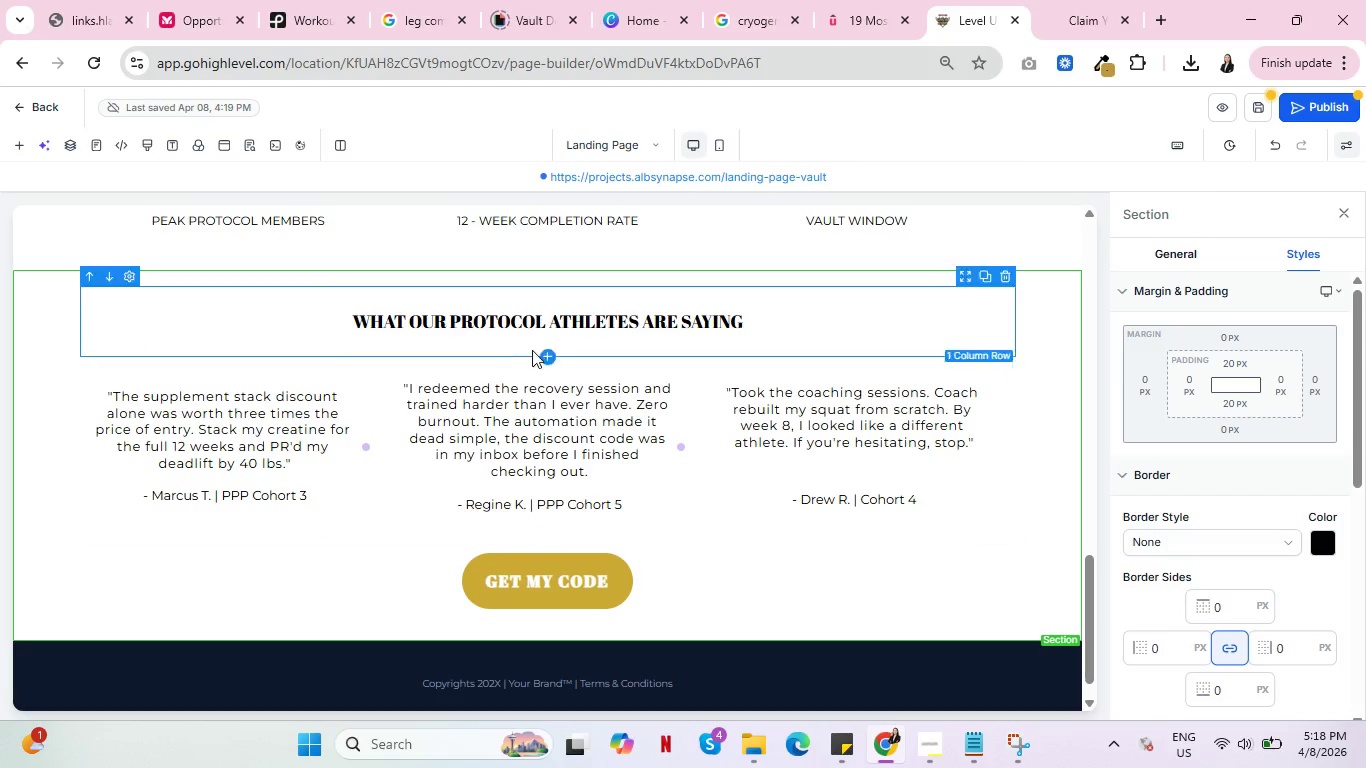 
left_click([542, 331])
 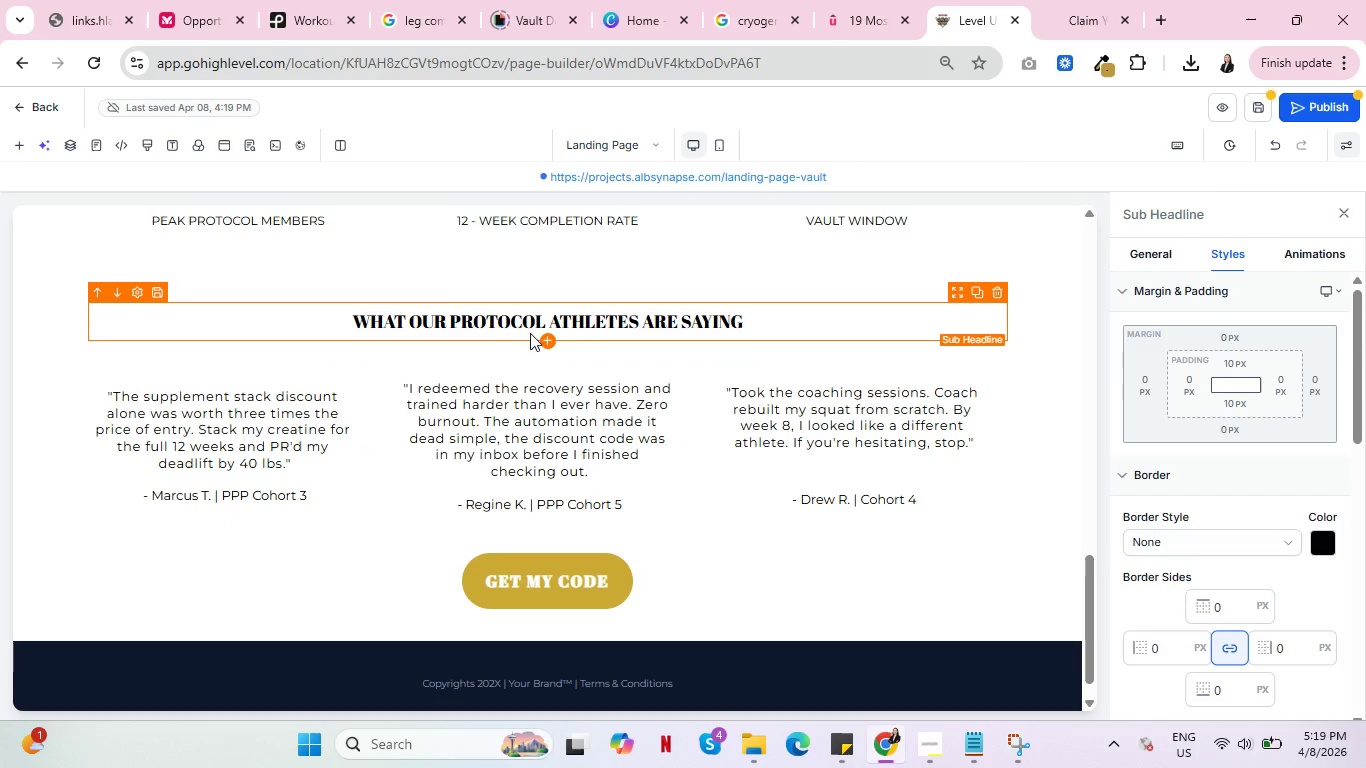 
double_click([530, 333])
 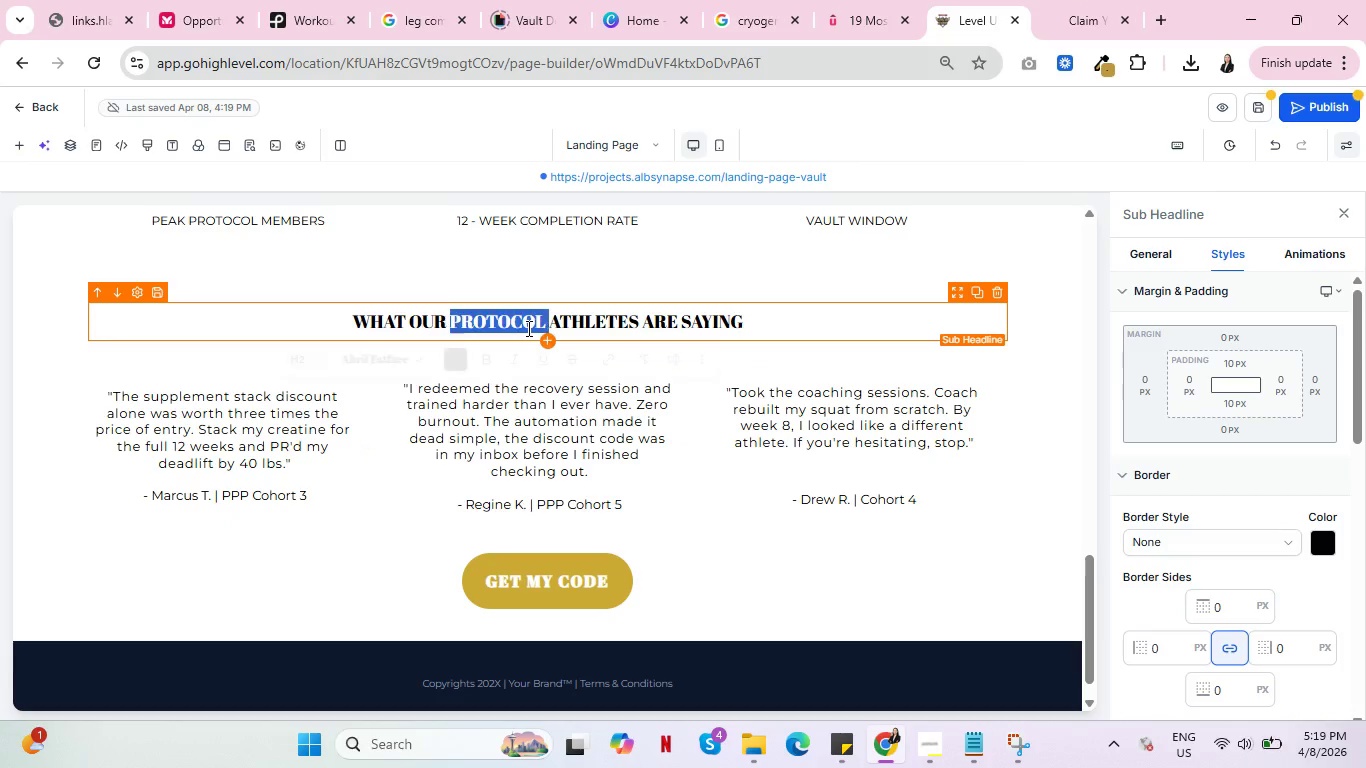 
triple_click([527, 328])
 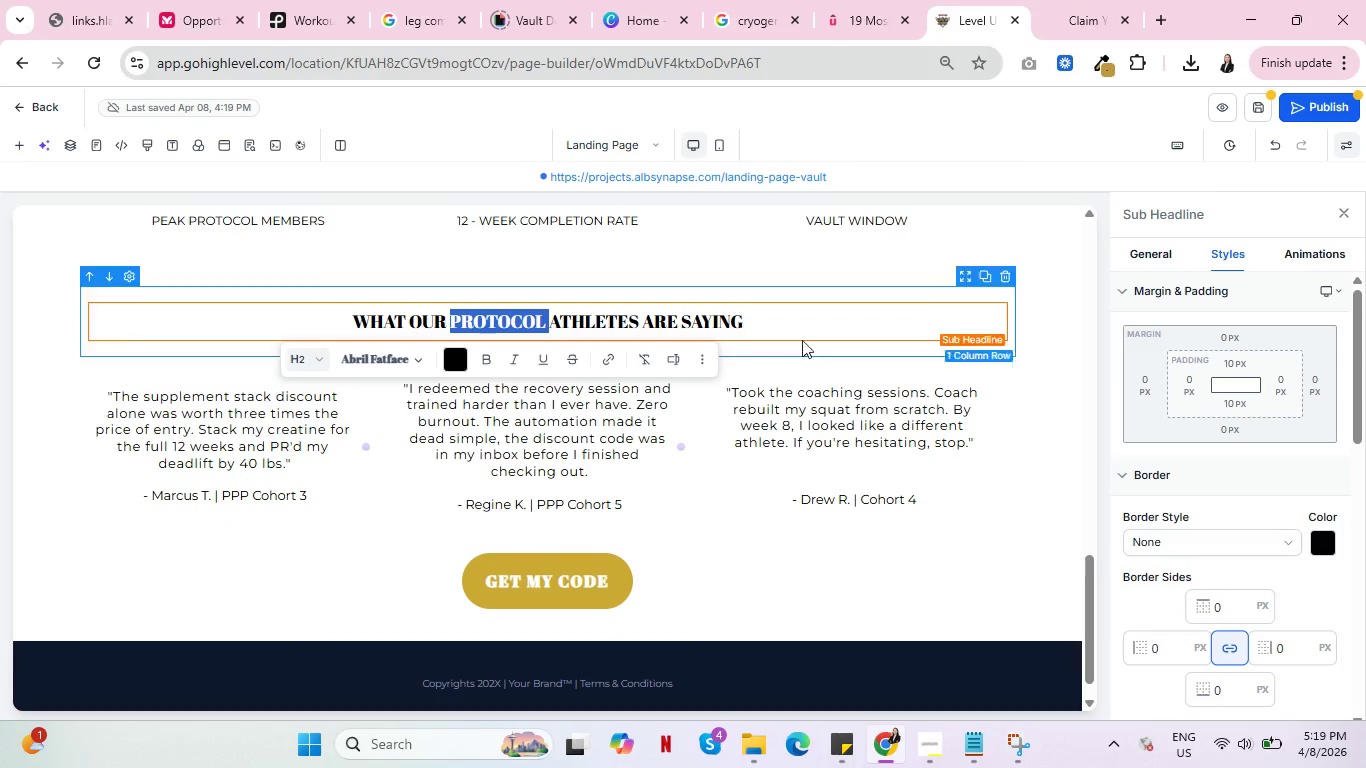 
left_click([790, 326])
 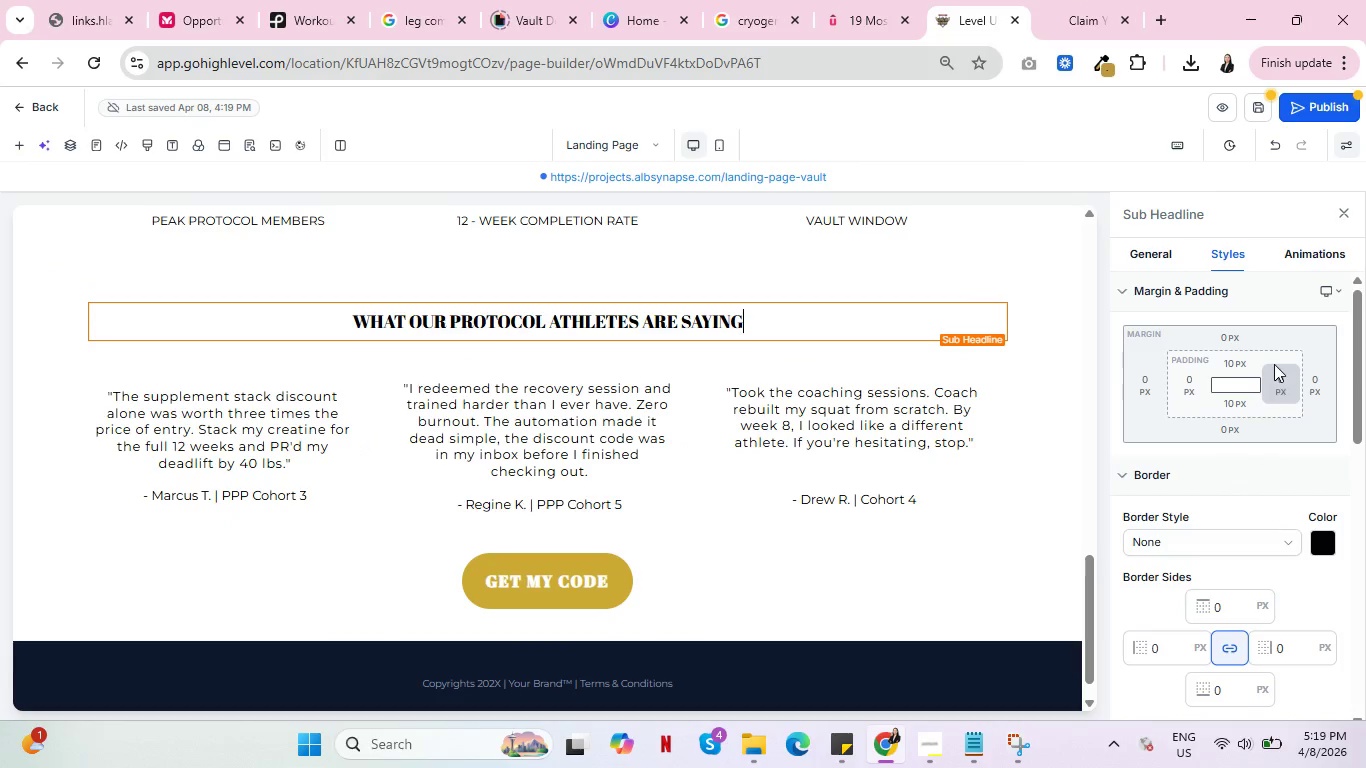 
scroll: coordinate [1275, 457], scroll_direction: down, amount: 4.0
 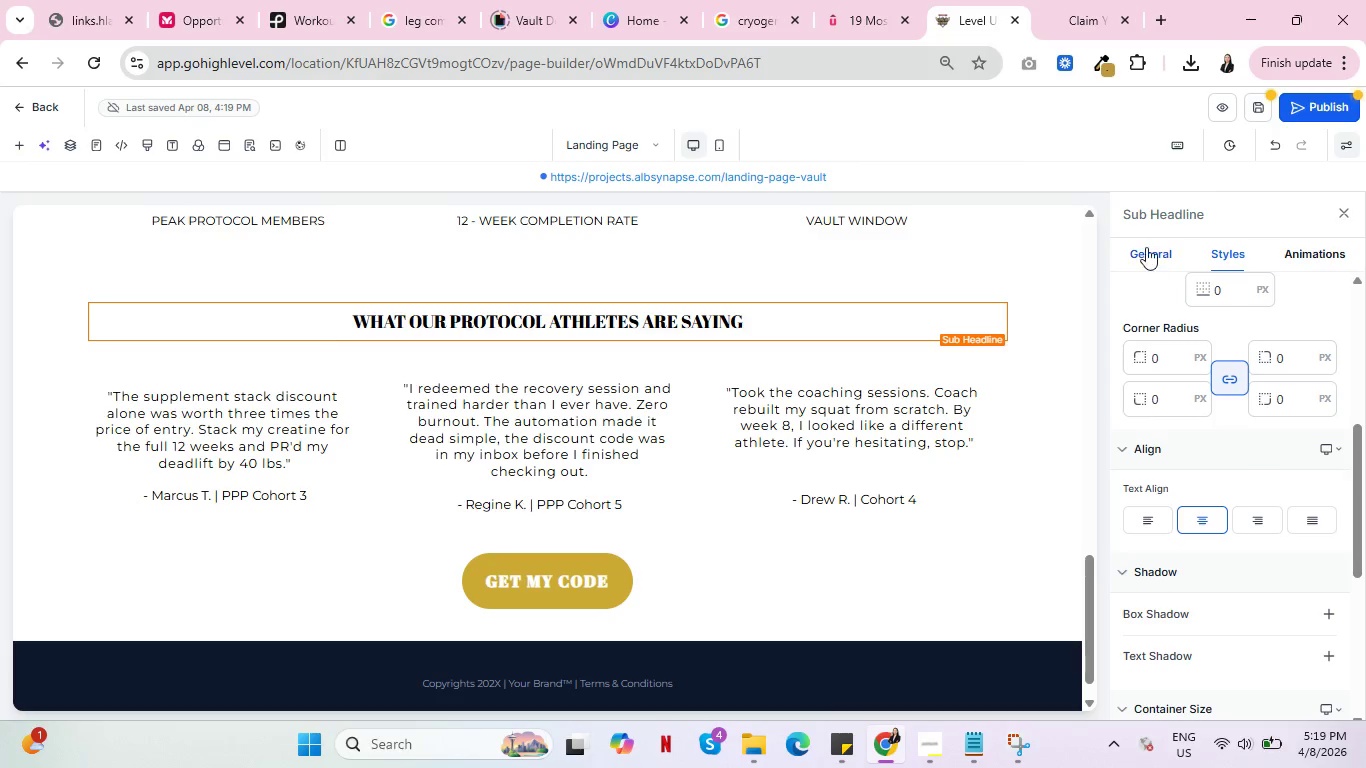 
left_click([1146, 246])
 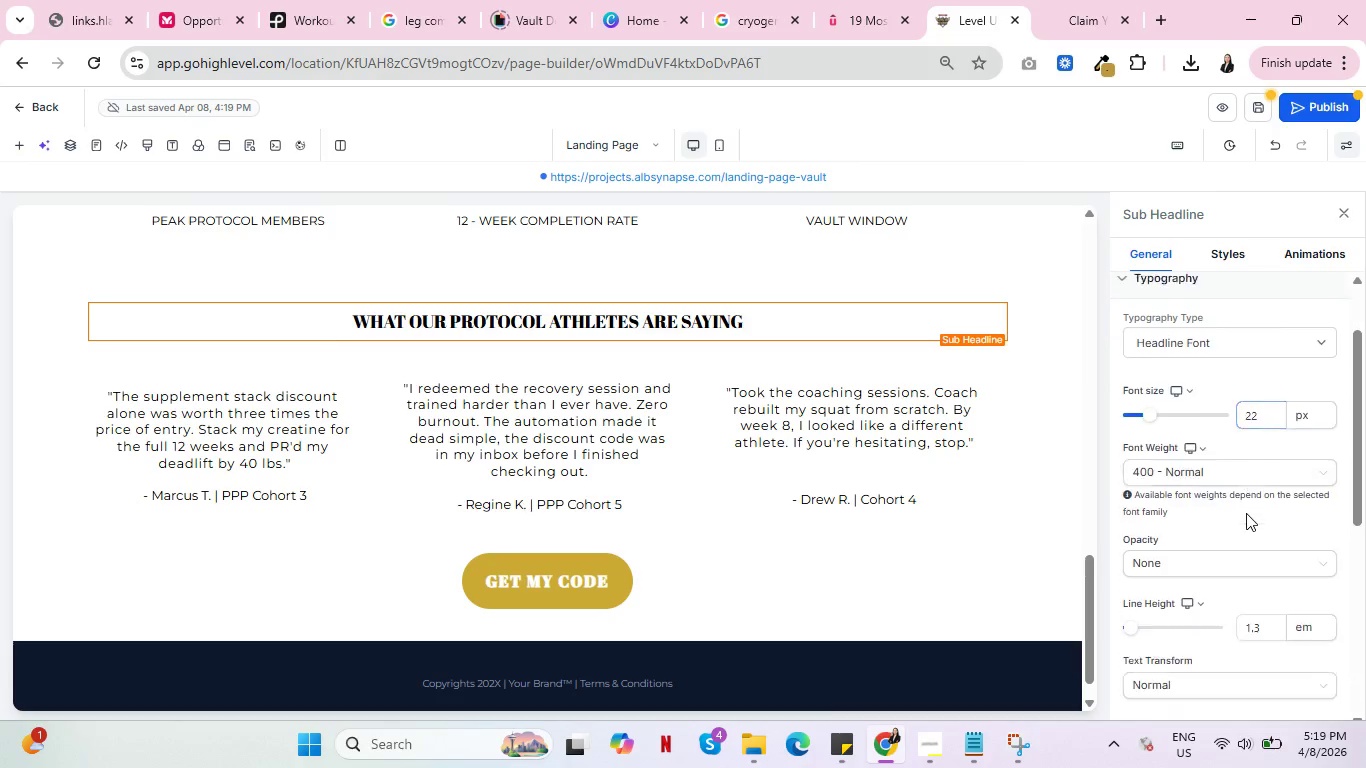 
scroll: coordinate [1228, 541], scroll_direction: down, amount: 3.0
 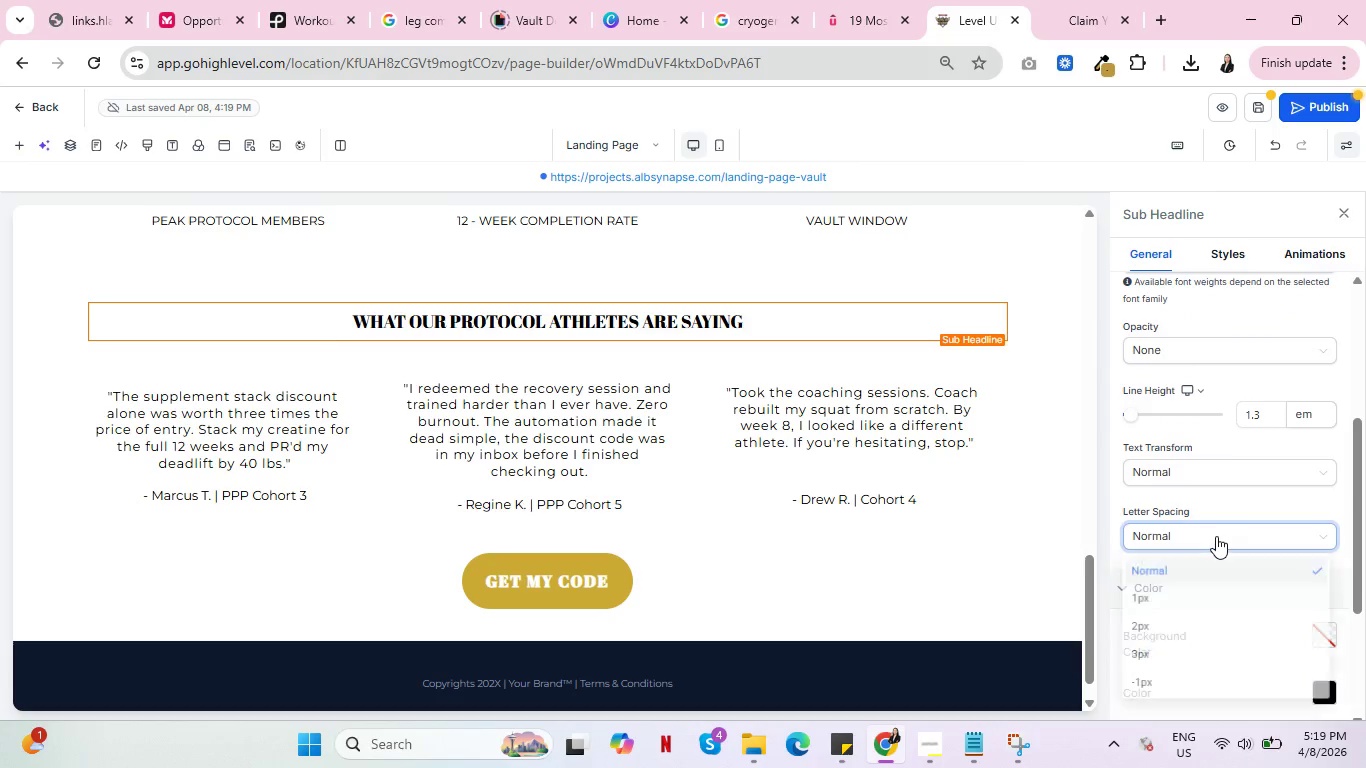 
left_click([1220, 537])
 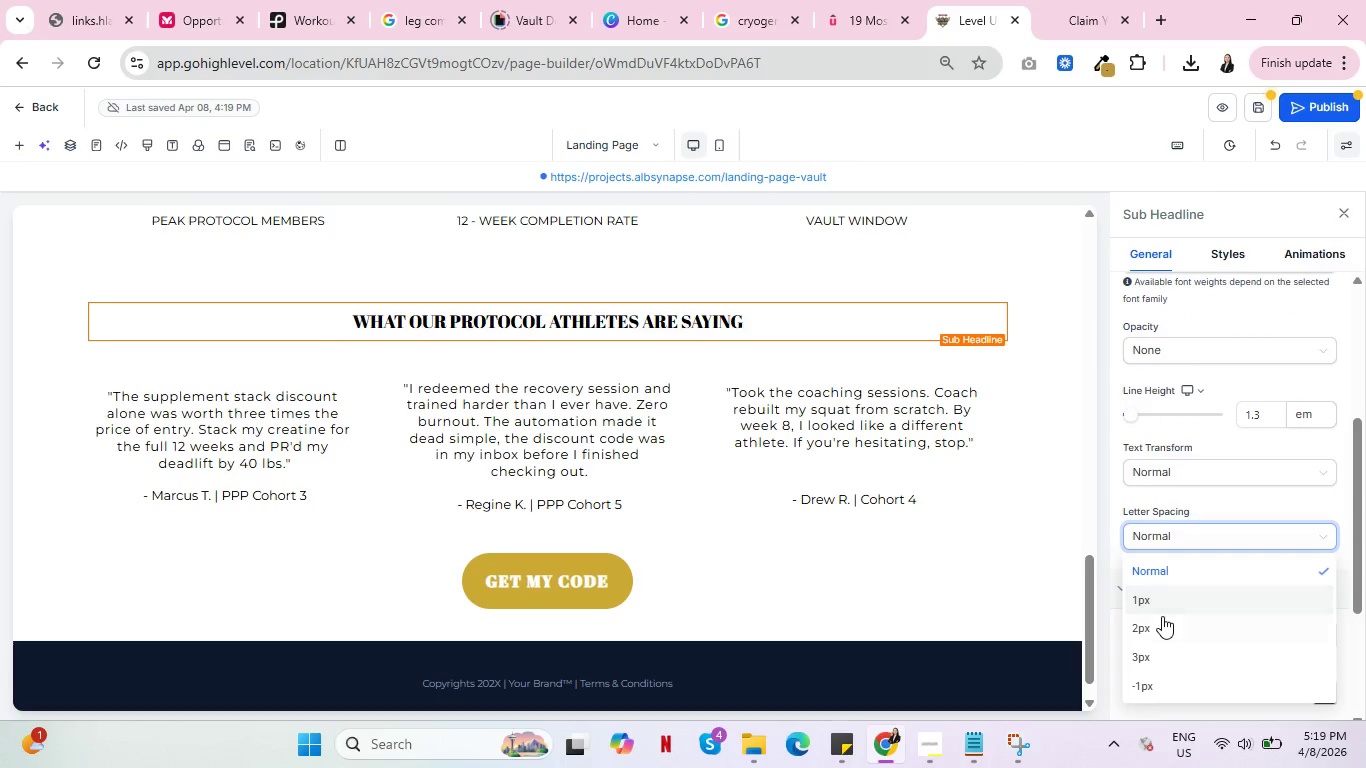 
left_click([1162, 619])
 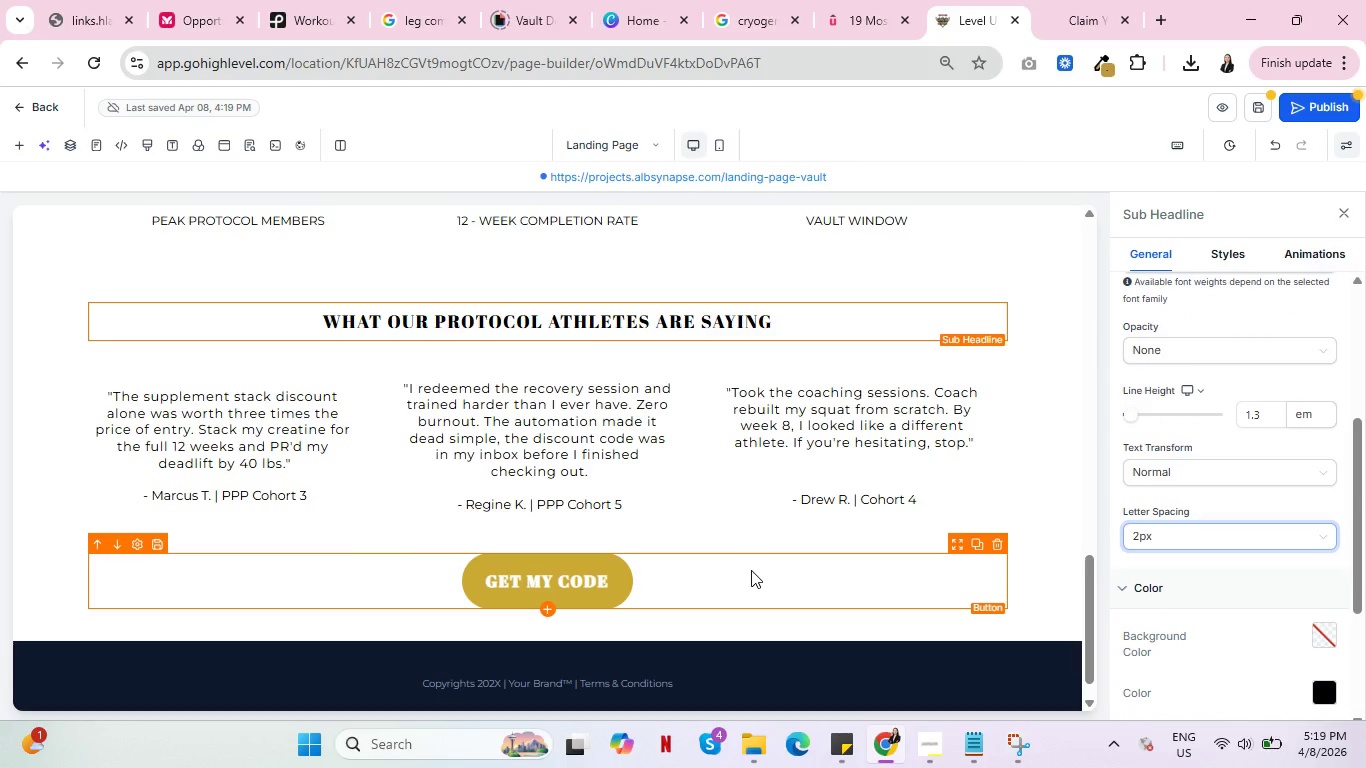 
scroll: coordinate [508, 519], scroll_direction: up, amount: 8.0
 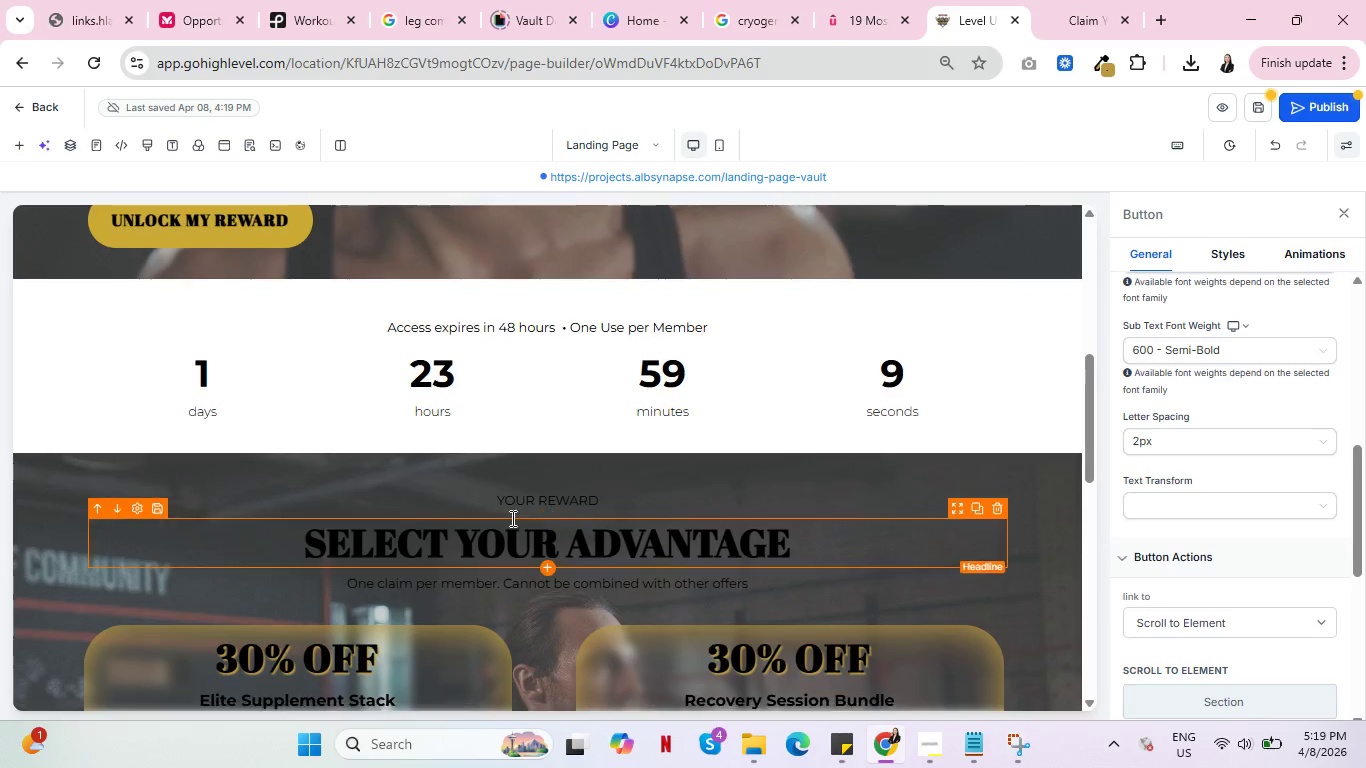 
scroll: coordinate [522, 518], scroll_direction: down, amount: 3.0
 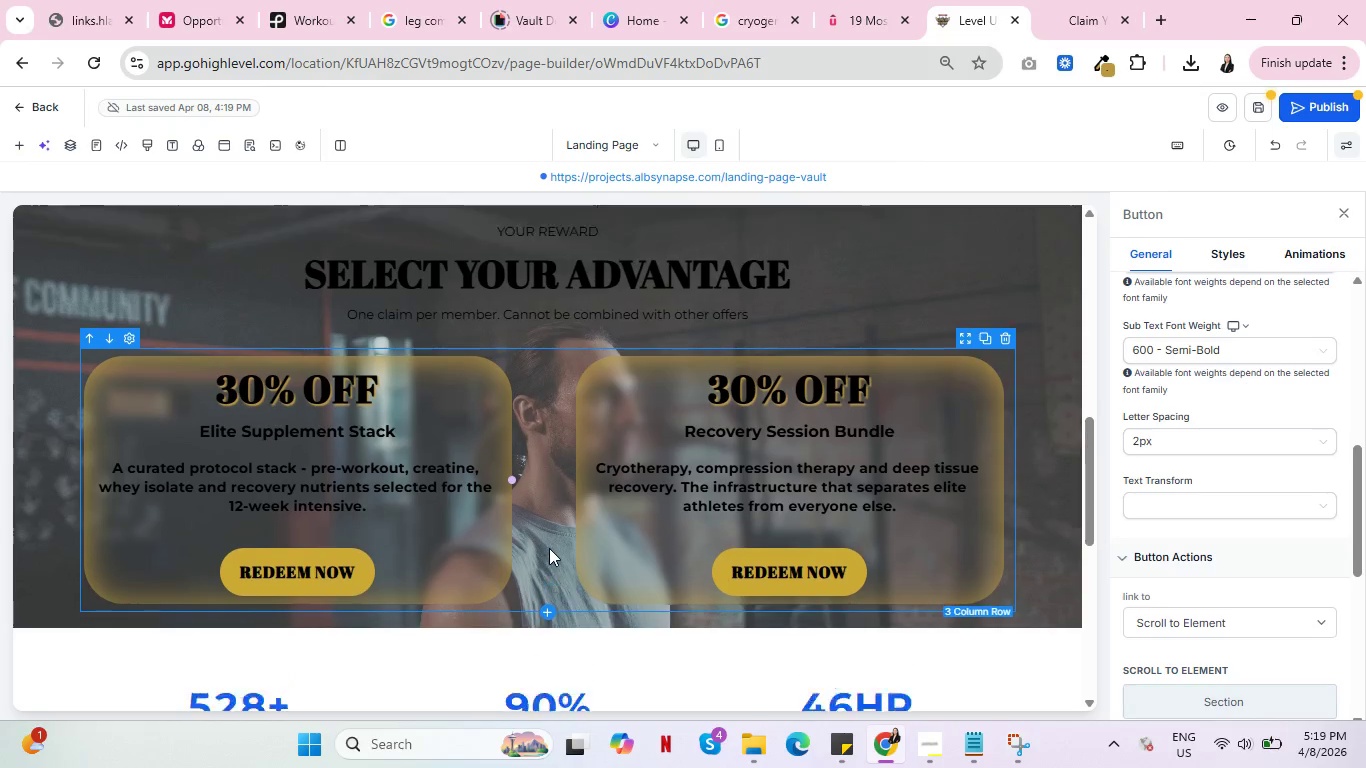 
scroll: coordinate [549, 548], scroll_direction: up, amount: 1.0
 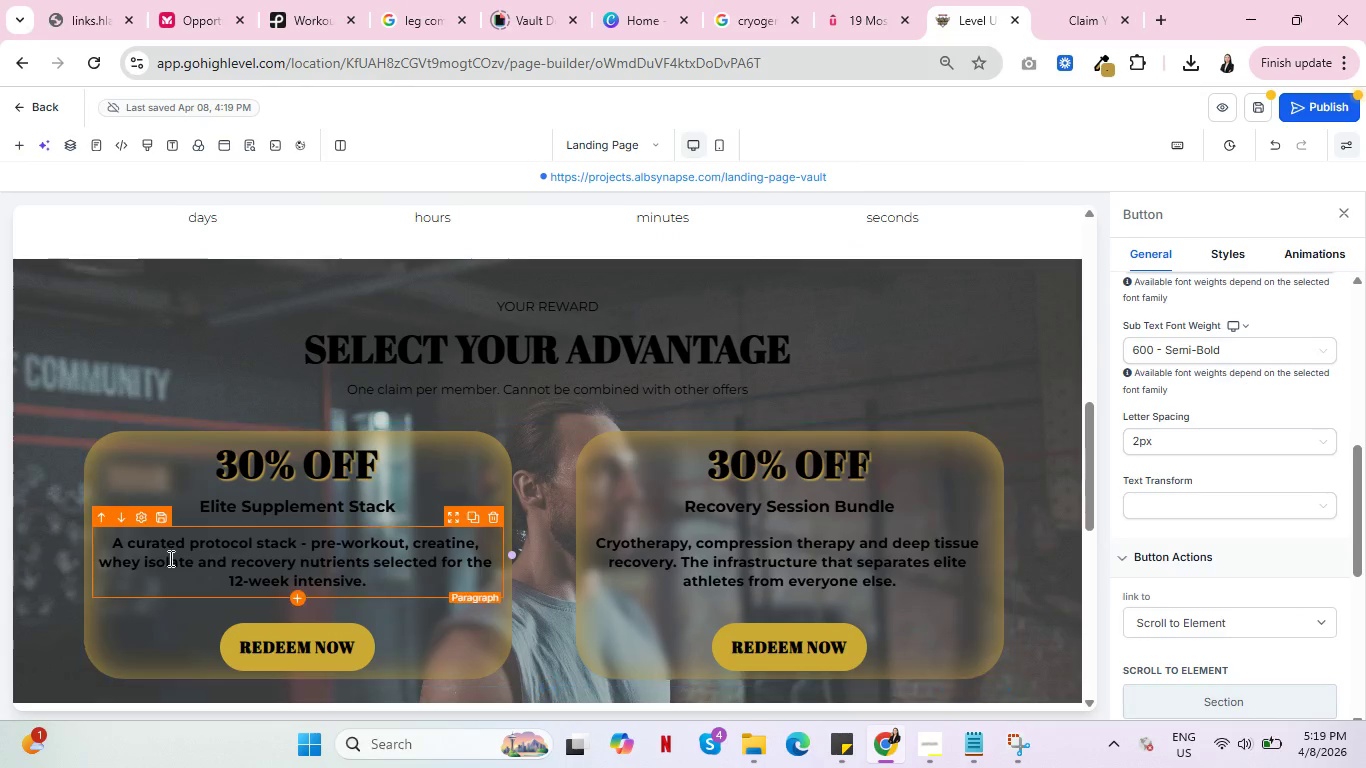 
left_click([154, 540])
 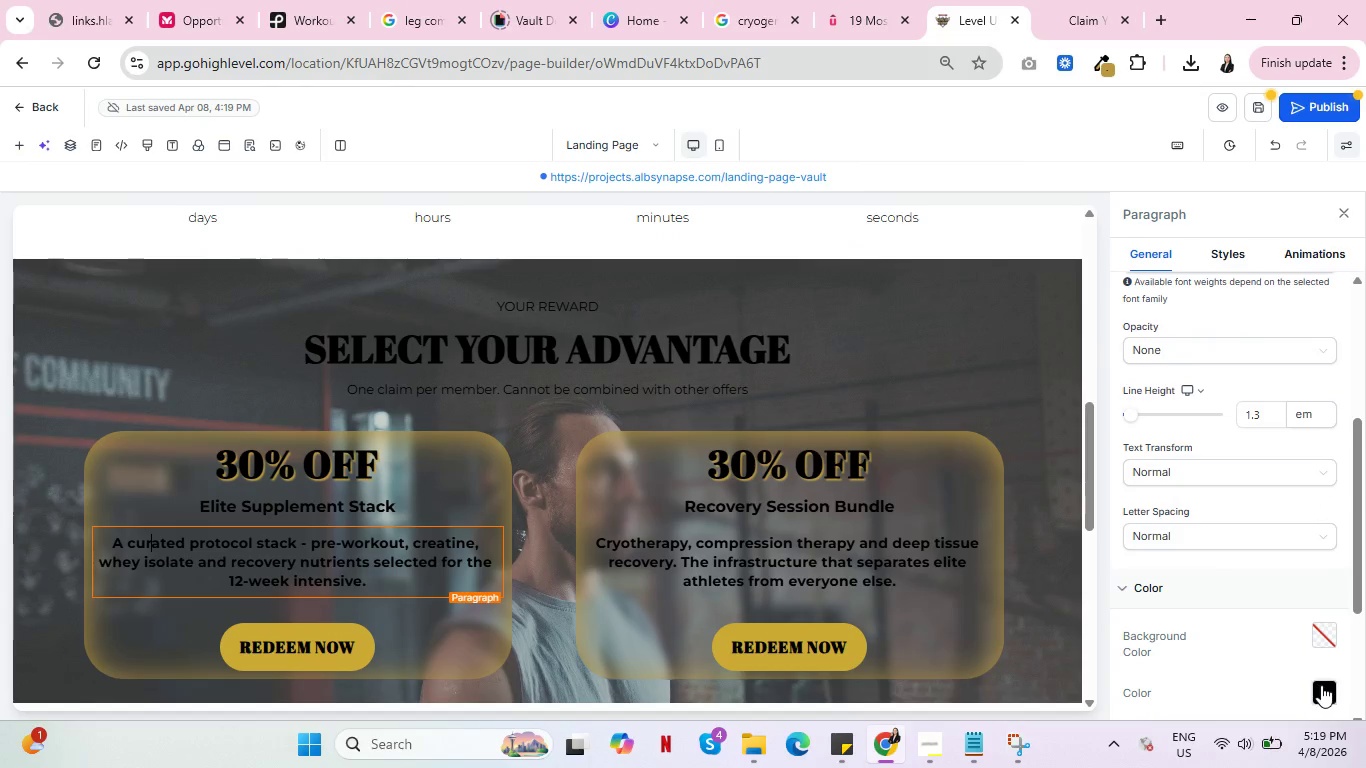 
left_click([1321, 685])
 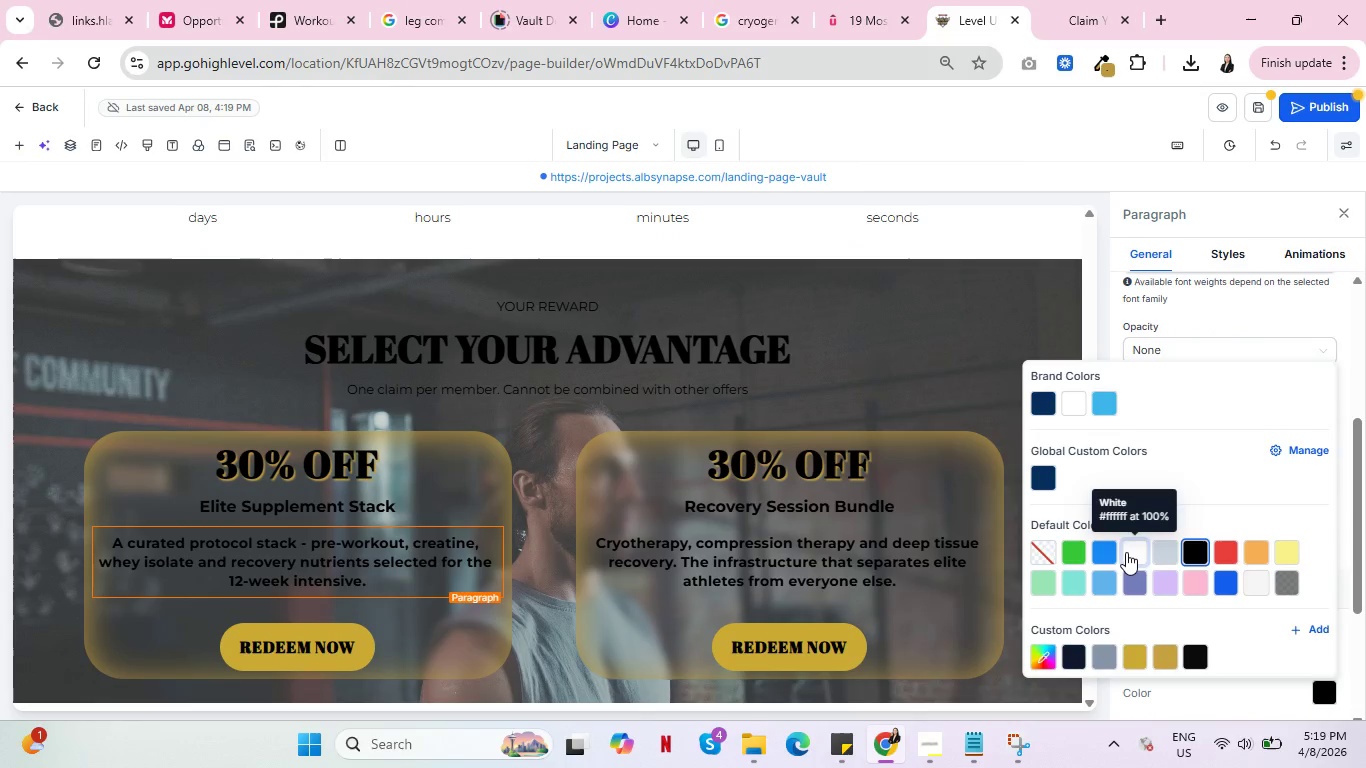 
left_click([1126, 552])
 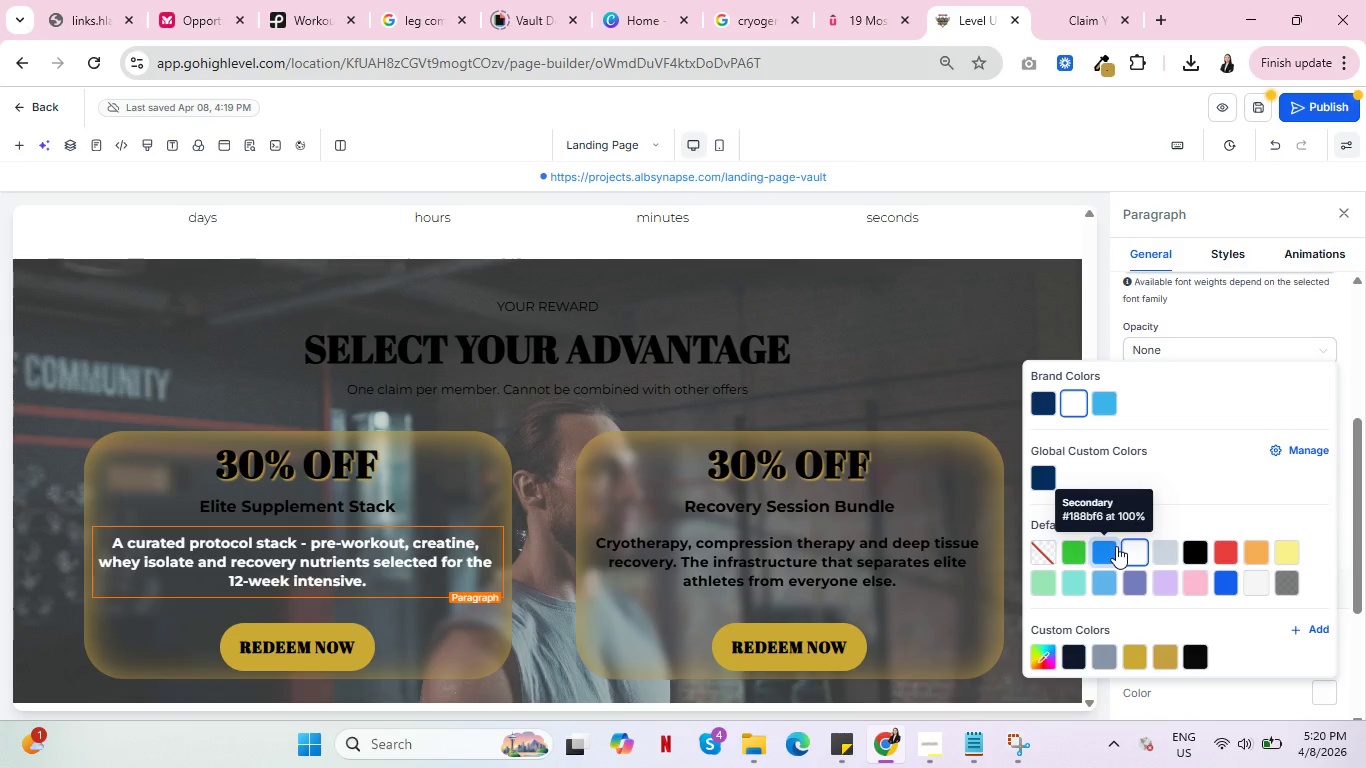 
wait(37.19)
 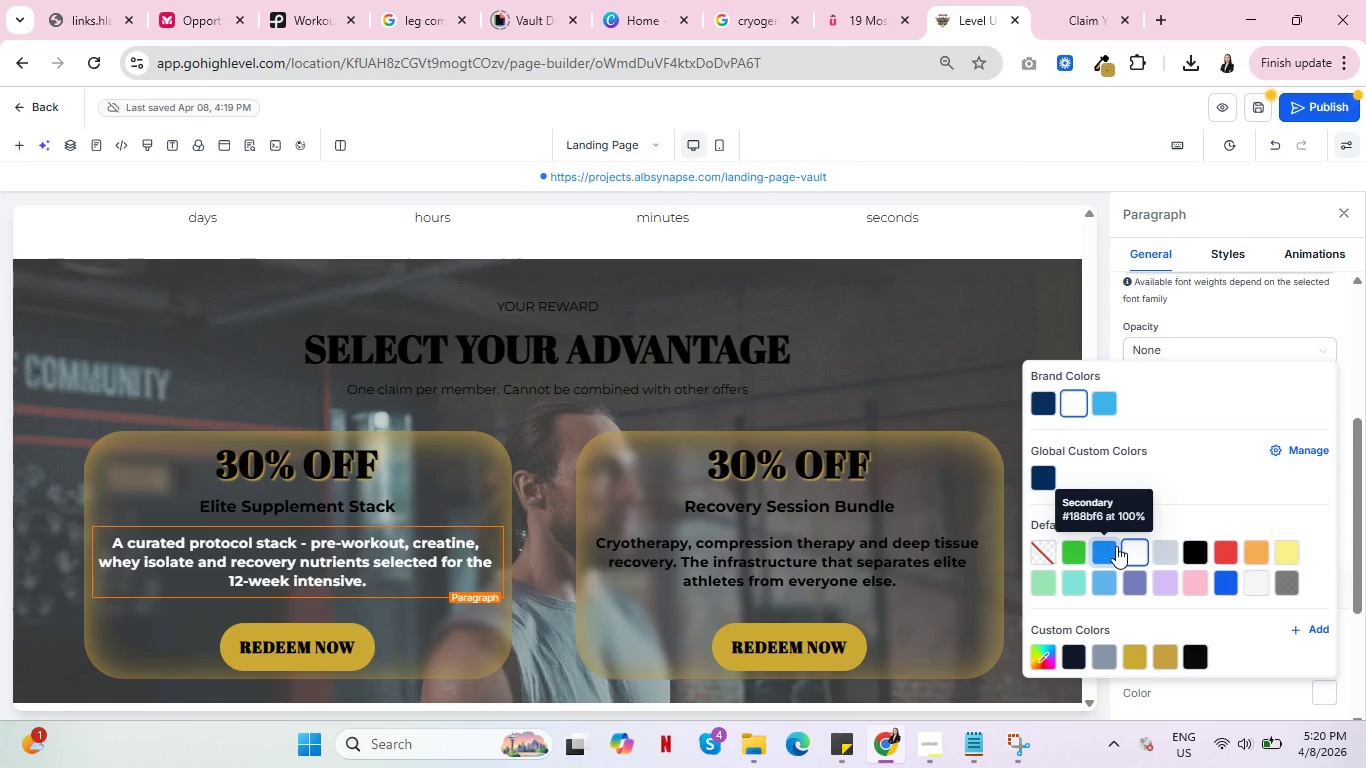 
left_click([1200, 550])
 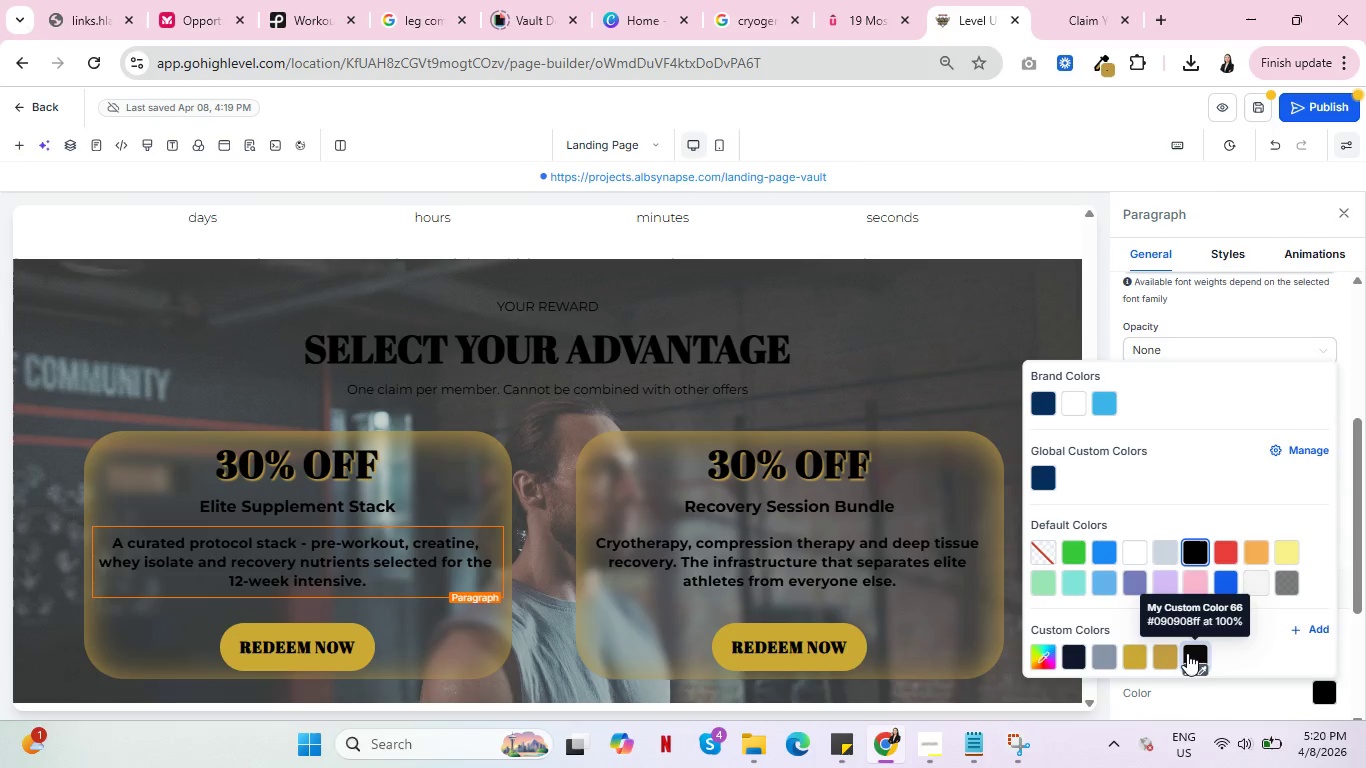 
left_click([1187, 653])
 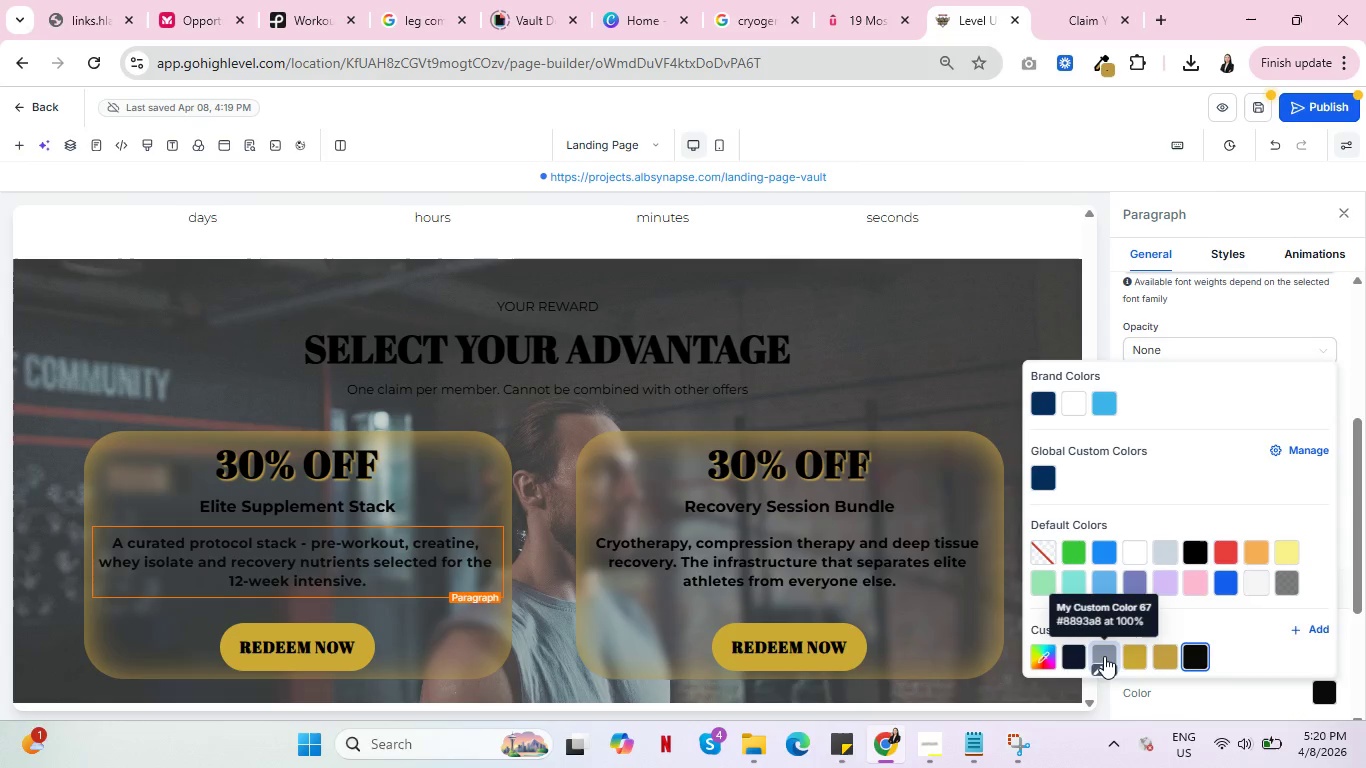 
left_click([1104, 656])
 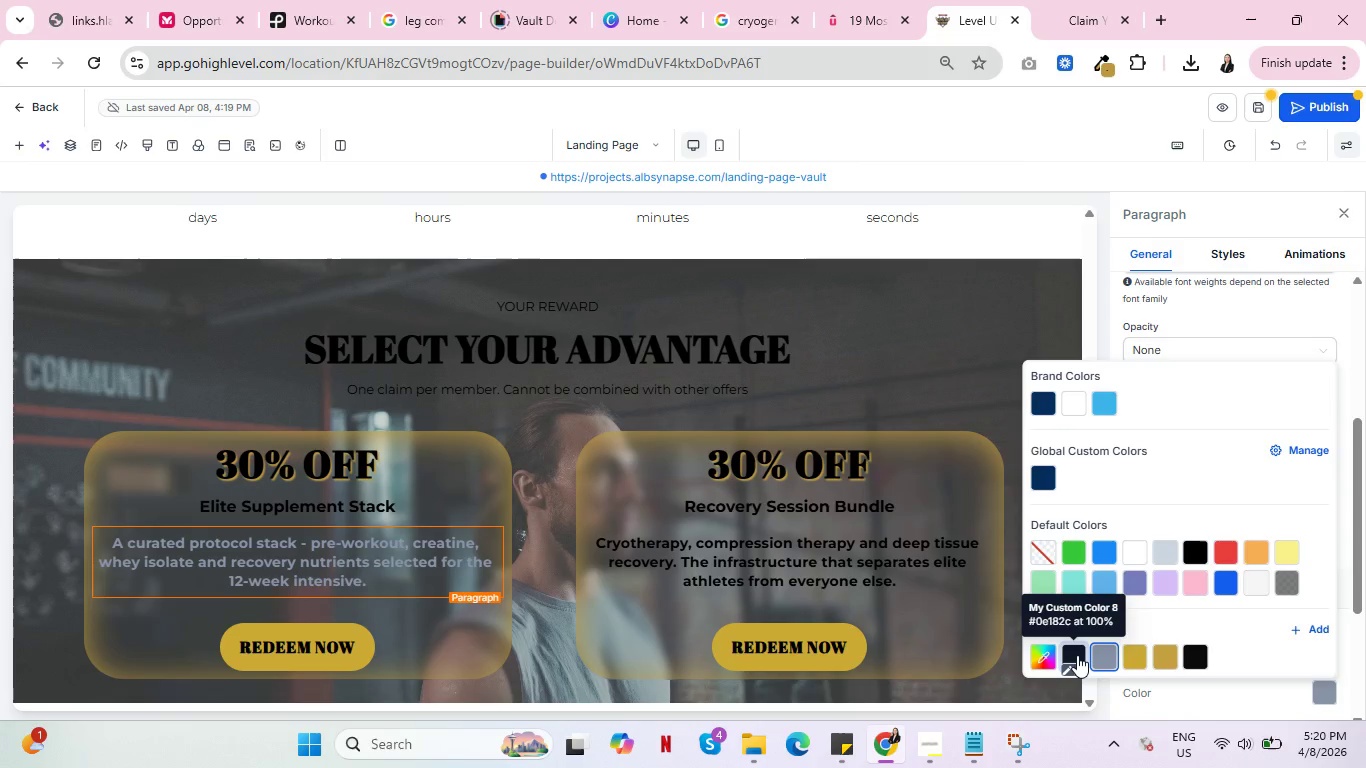 
left_click([1077, 655])
 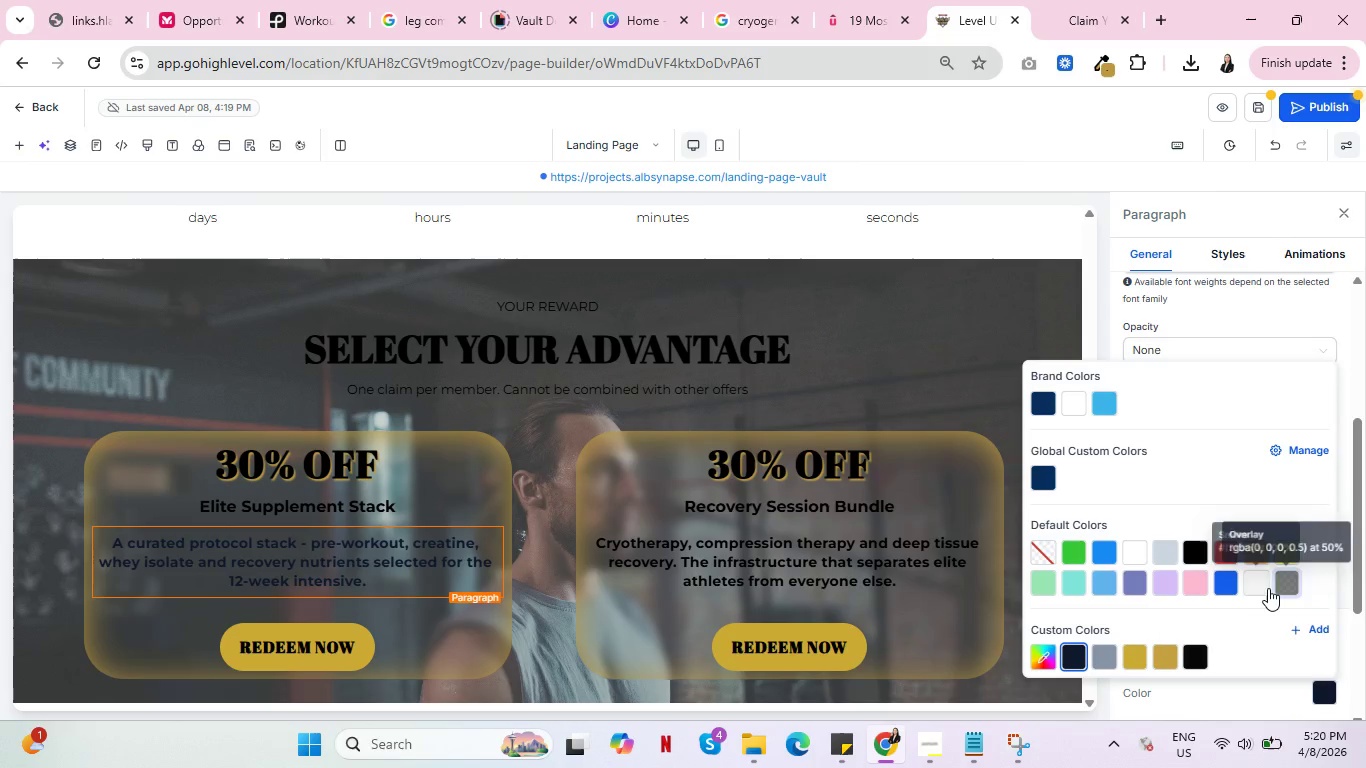 
left_click([1261, 587])
 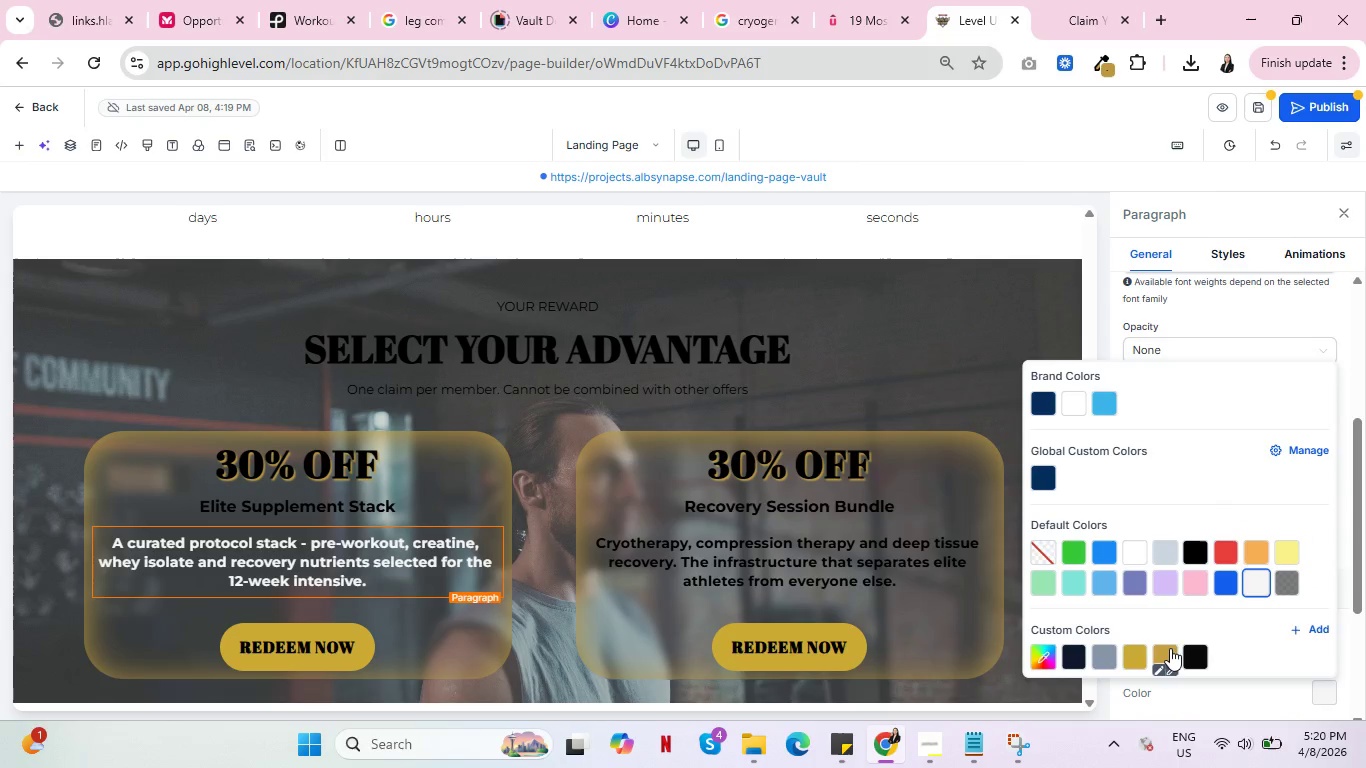 
left_click([1168, 648])
 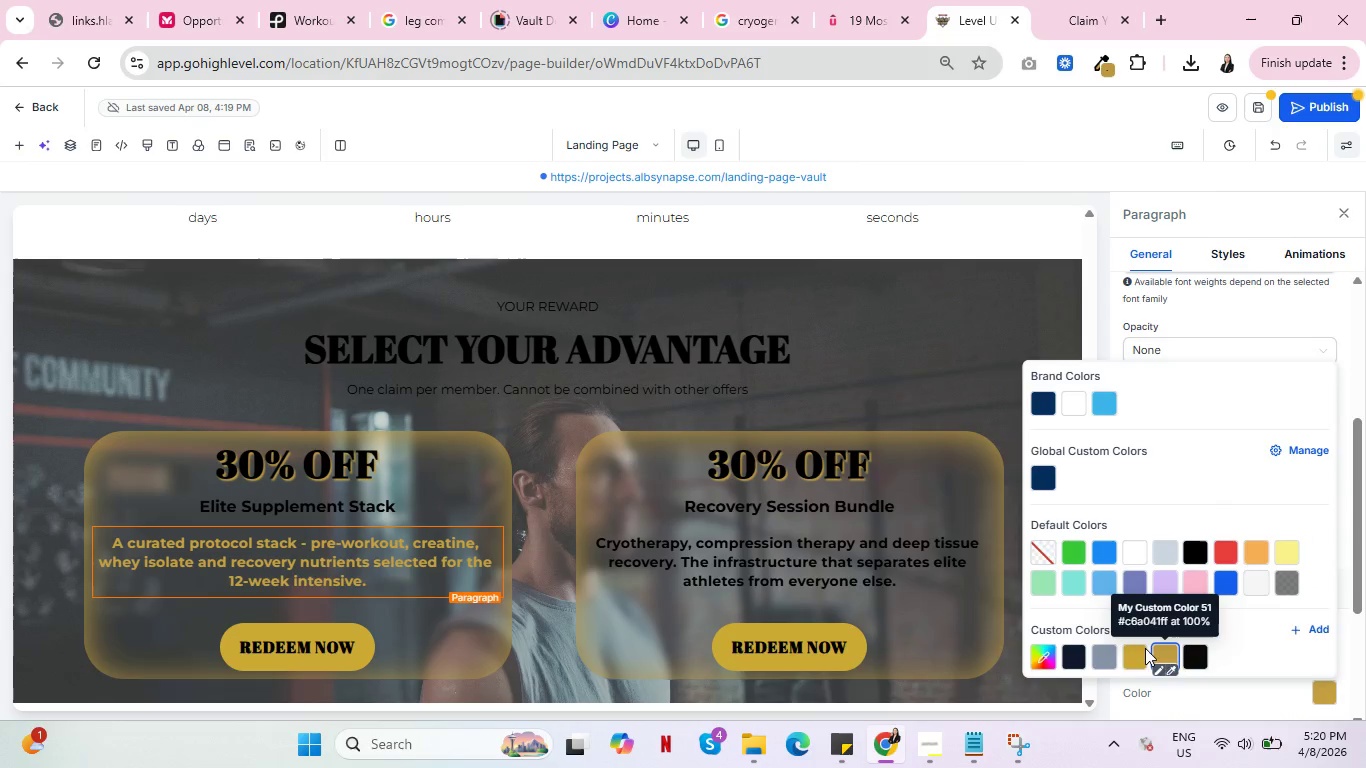 
left_click([1134, 651])
 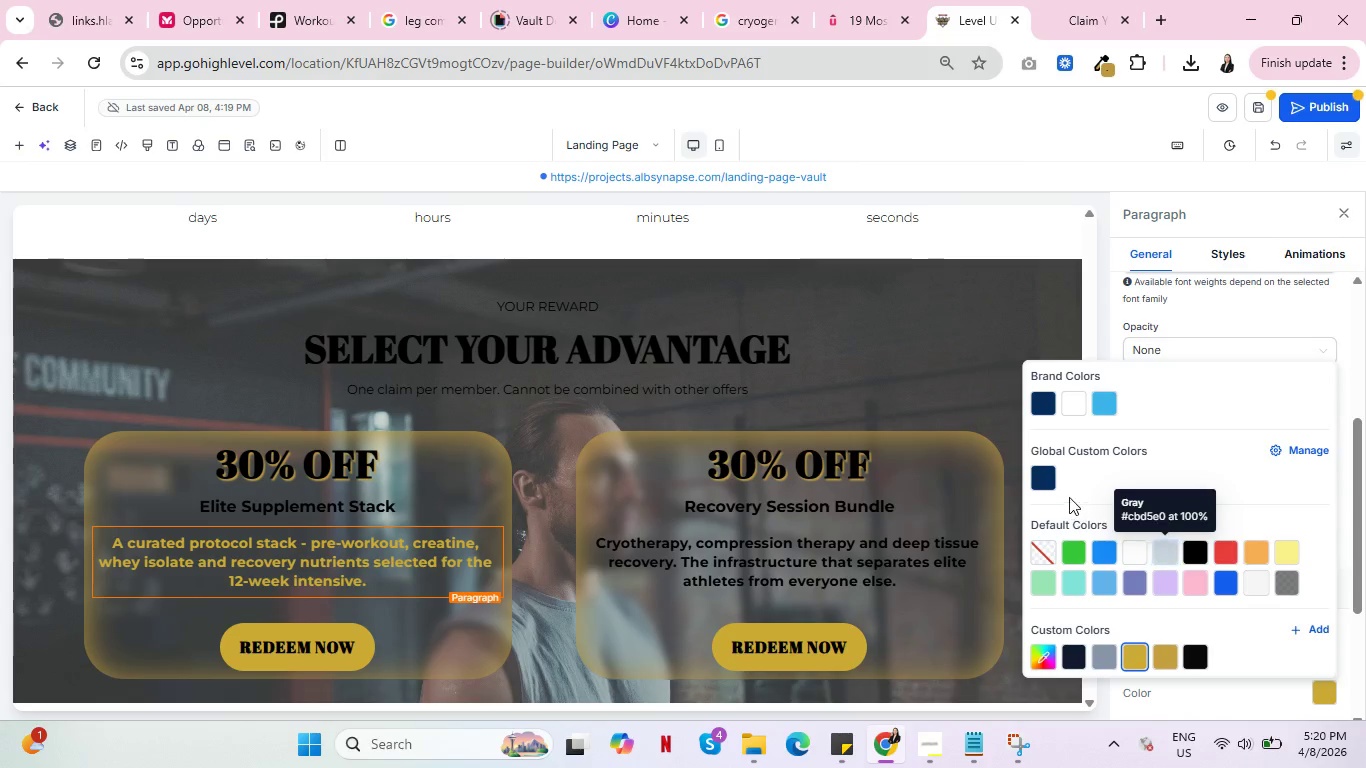 
left_click([1042, 476])
 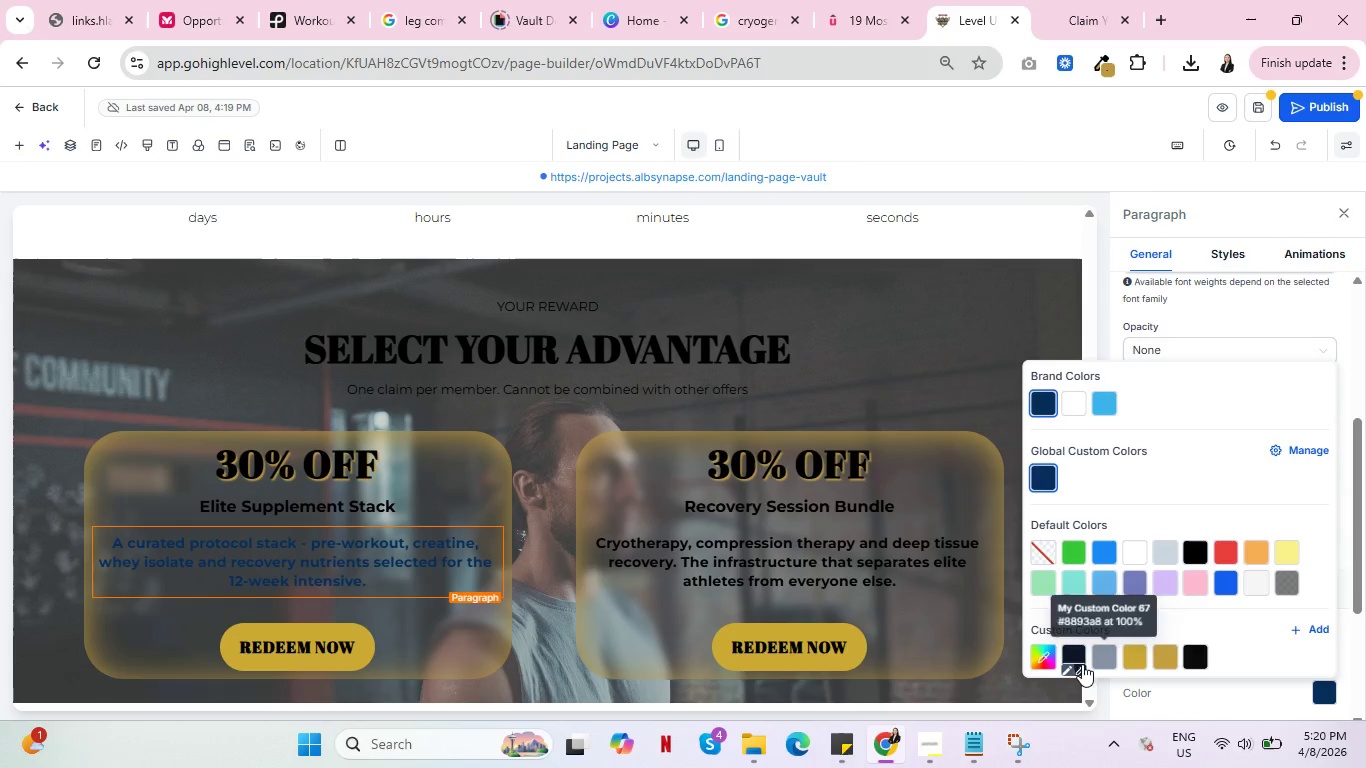 
left_click([1073, 653])
 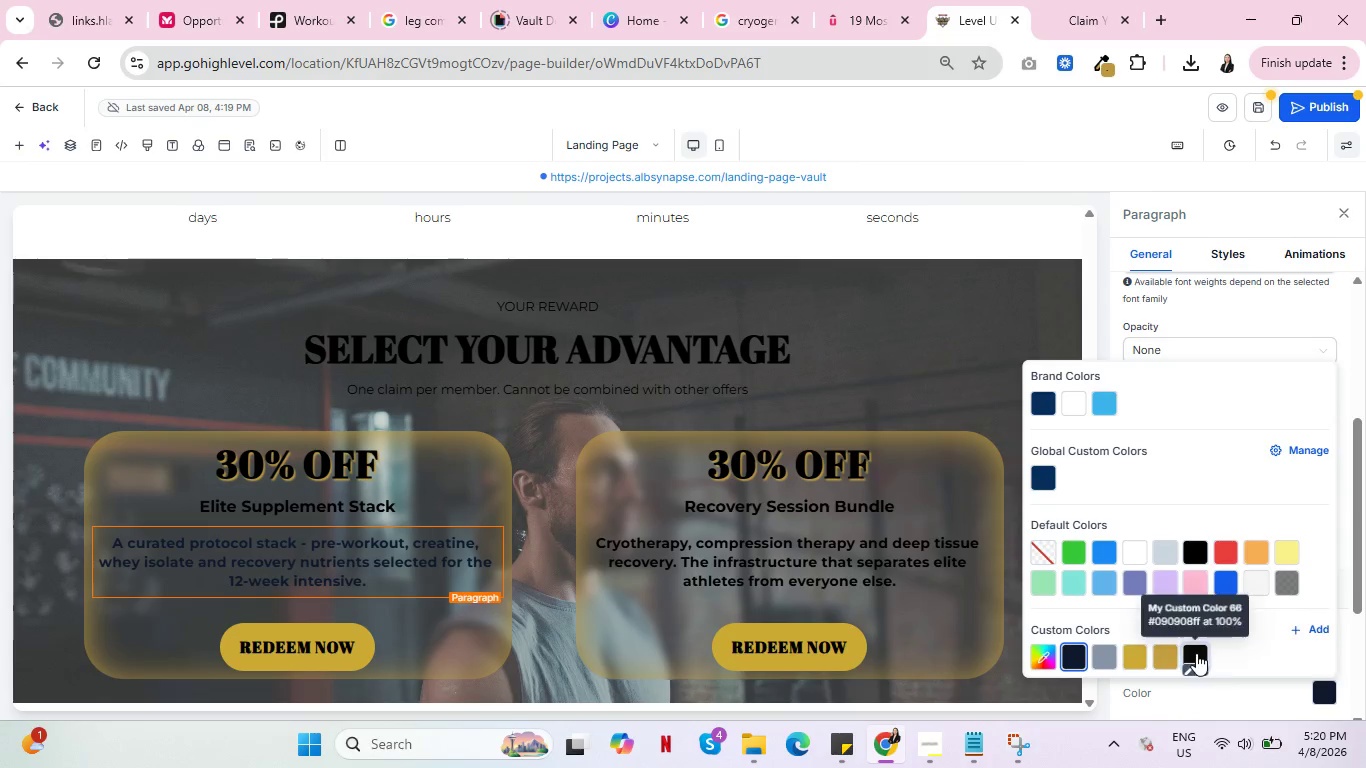 
left_click([1196, 653])
 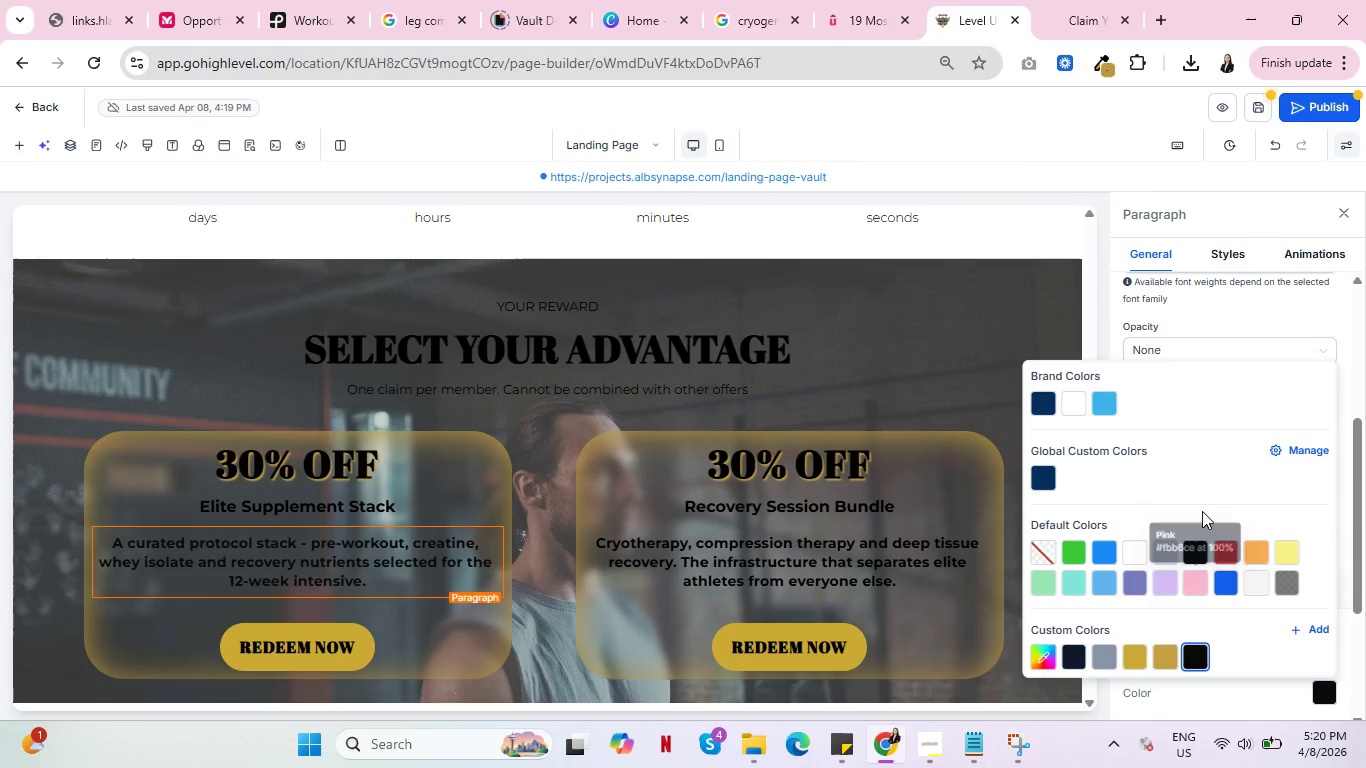 
left_click([1197, 548])
 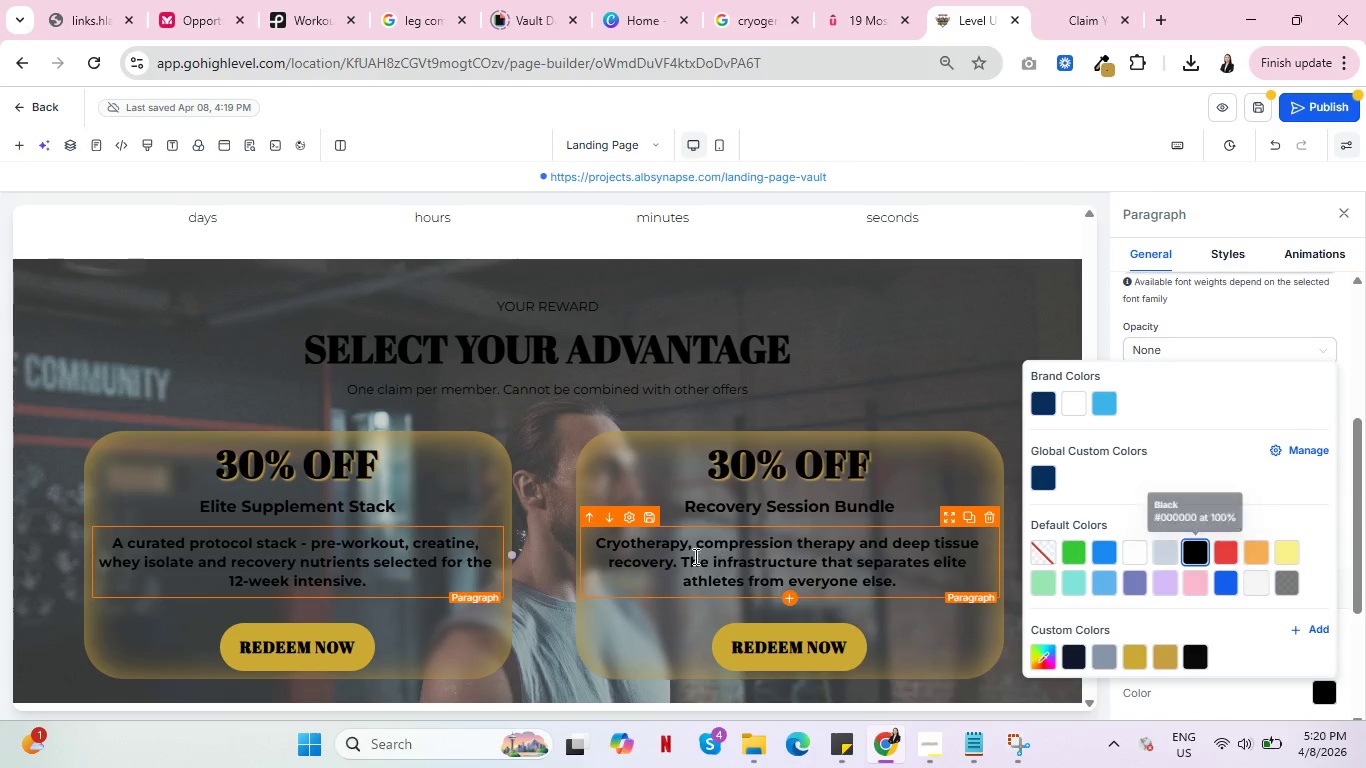 
left_click([690, 555])
 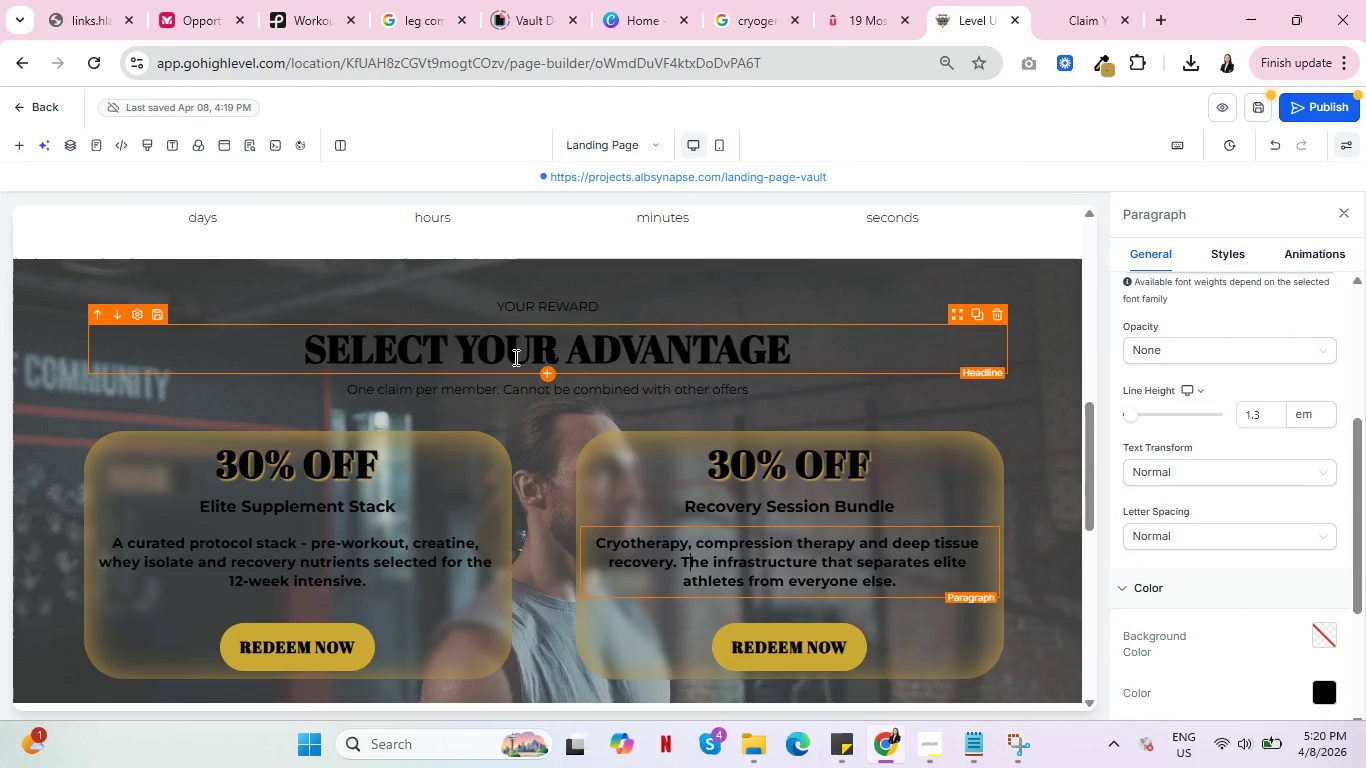 
wait(7.69)
 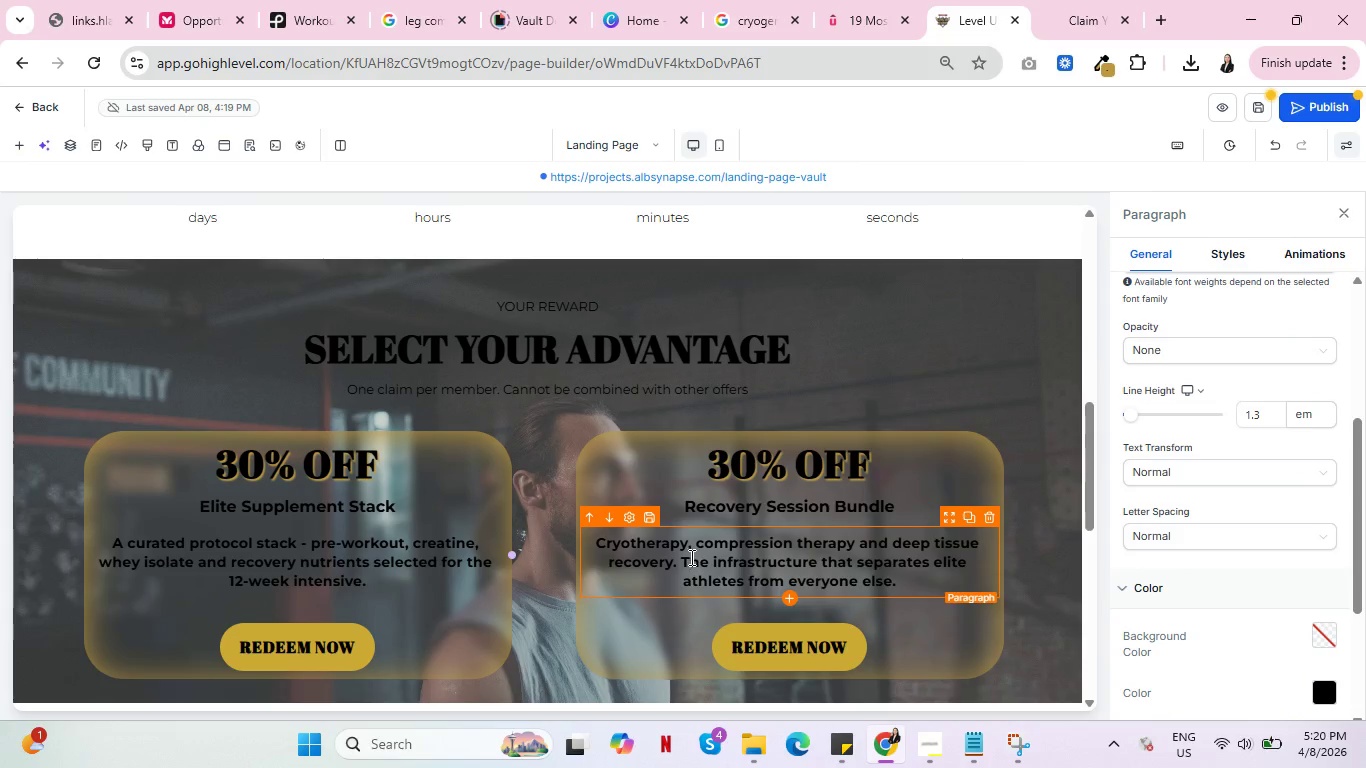 
scroll: coordinate [300, 399], scroll_direction: up, amount: 7.0
 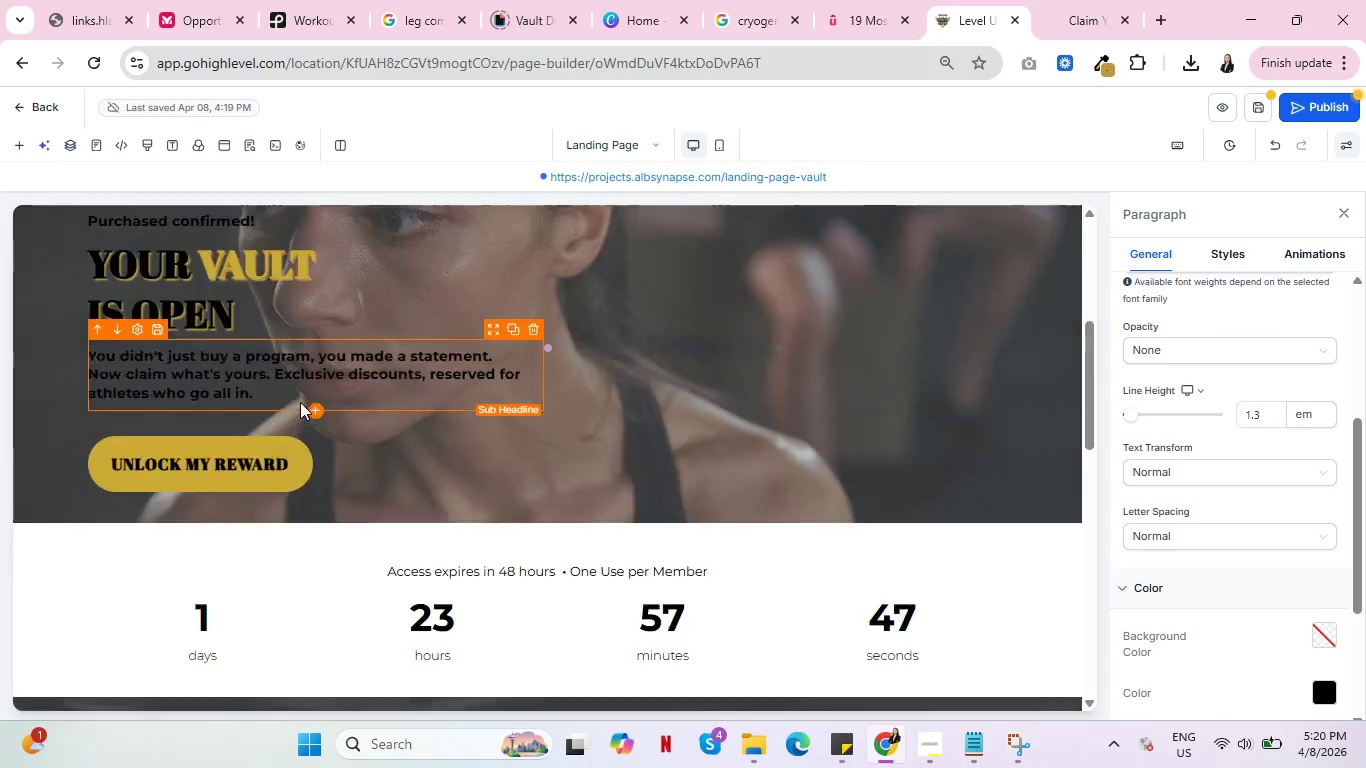 
scroll: coordinate [300, 402], scroll_direction: down, amount: 9.0
 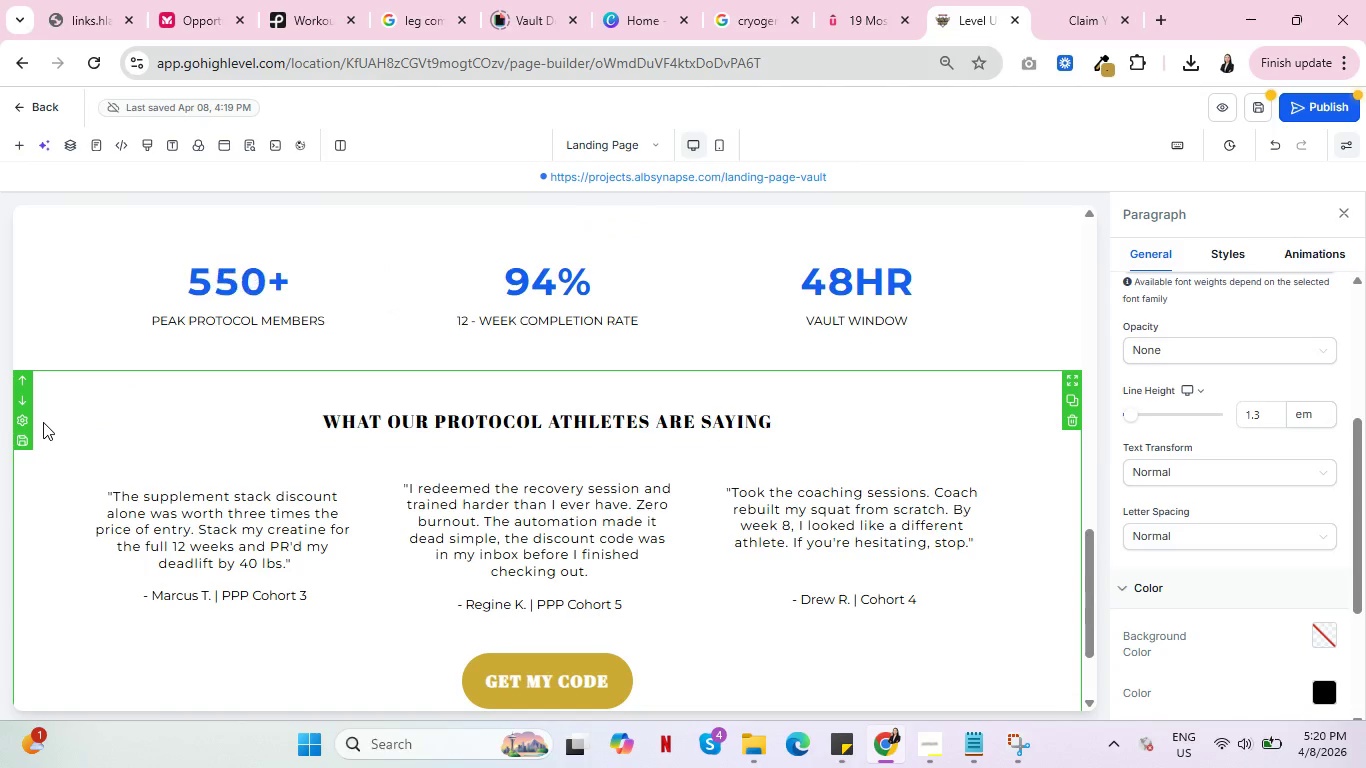 
left_click([43, 422])
 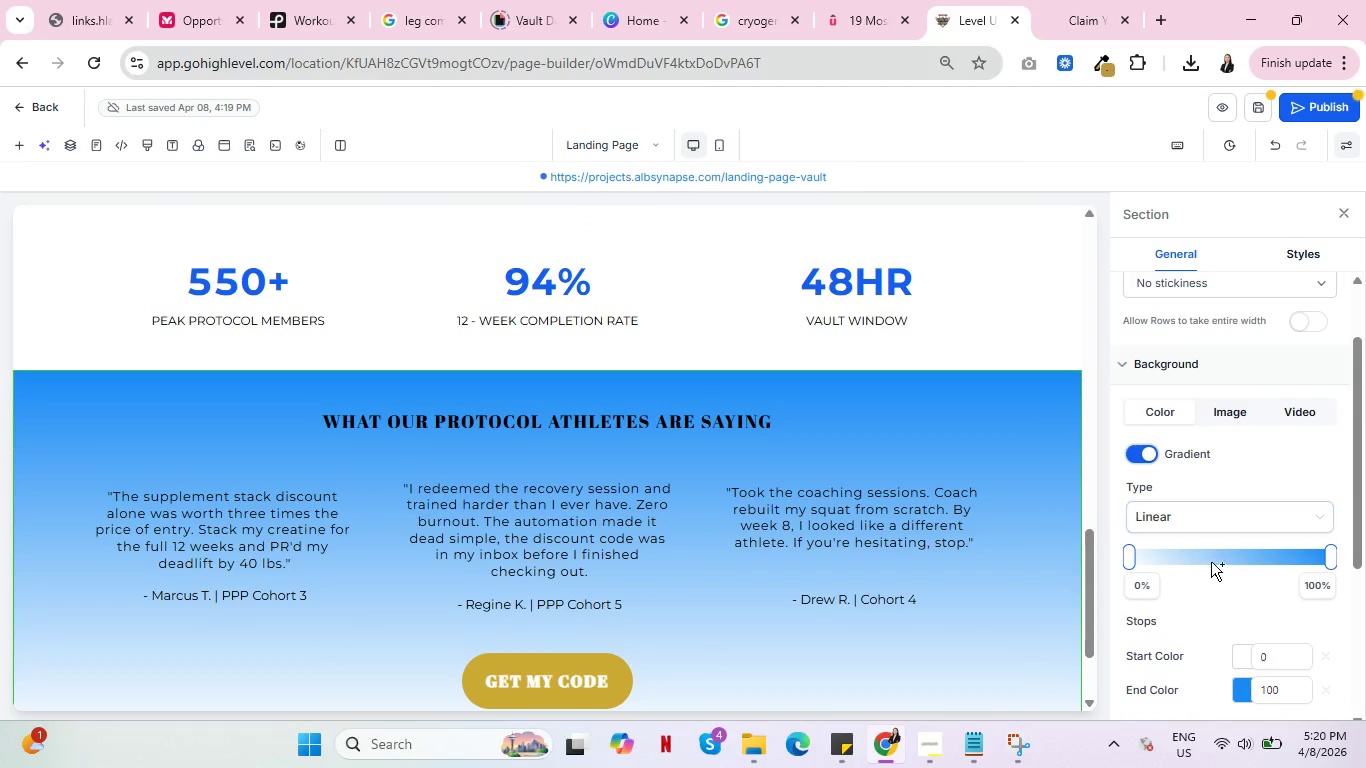 
wait(5.41)
 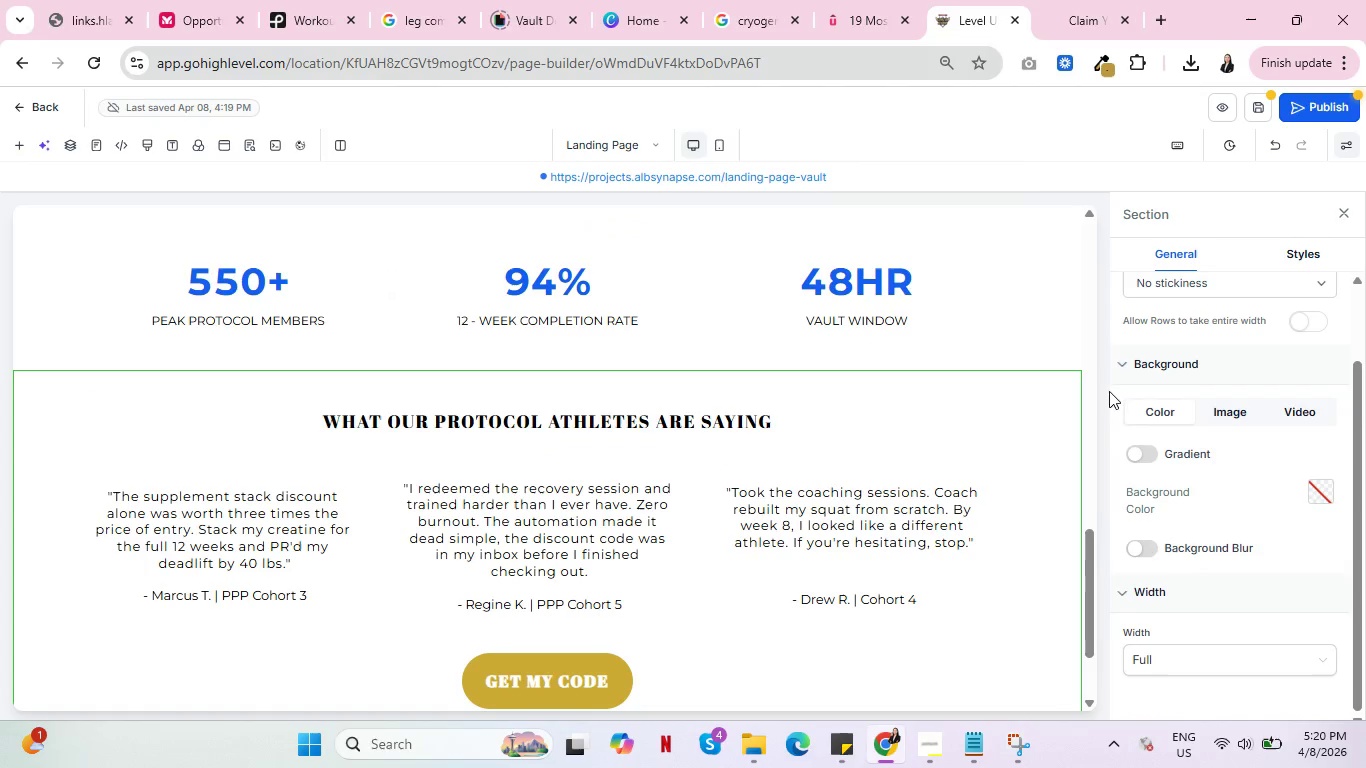 
left_click([1241, 690])
 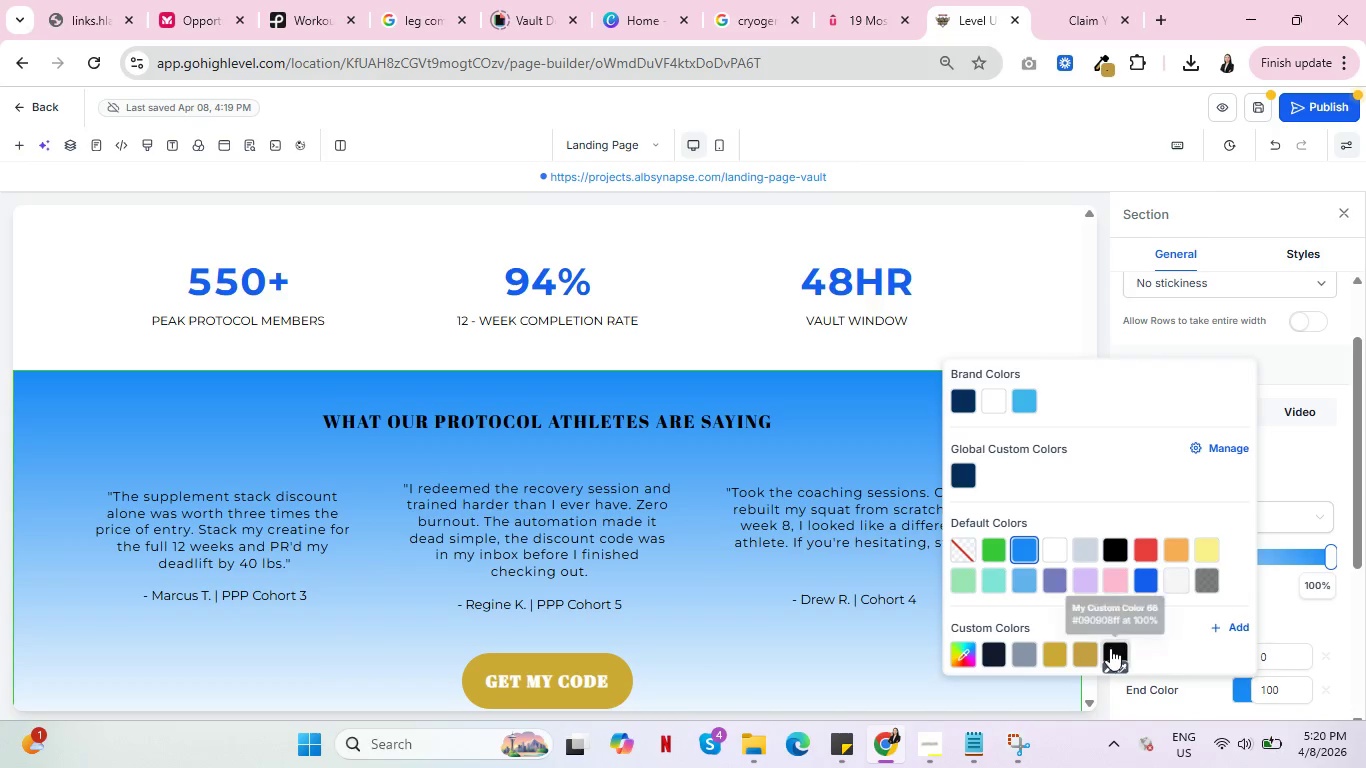 
left_click([1110, 648])
 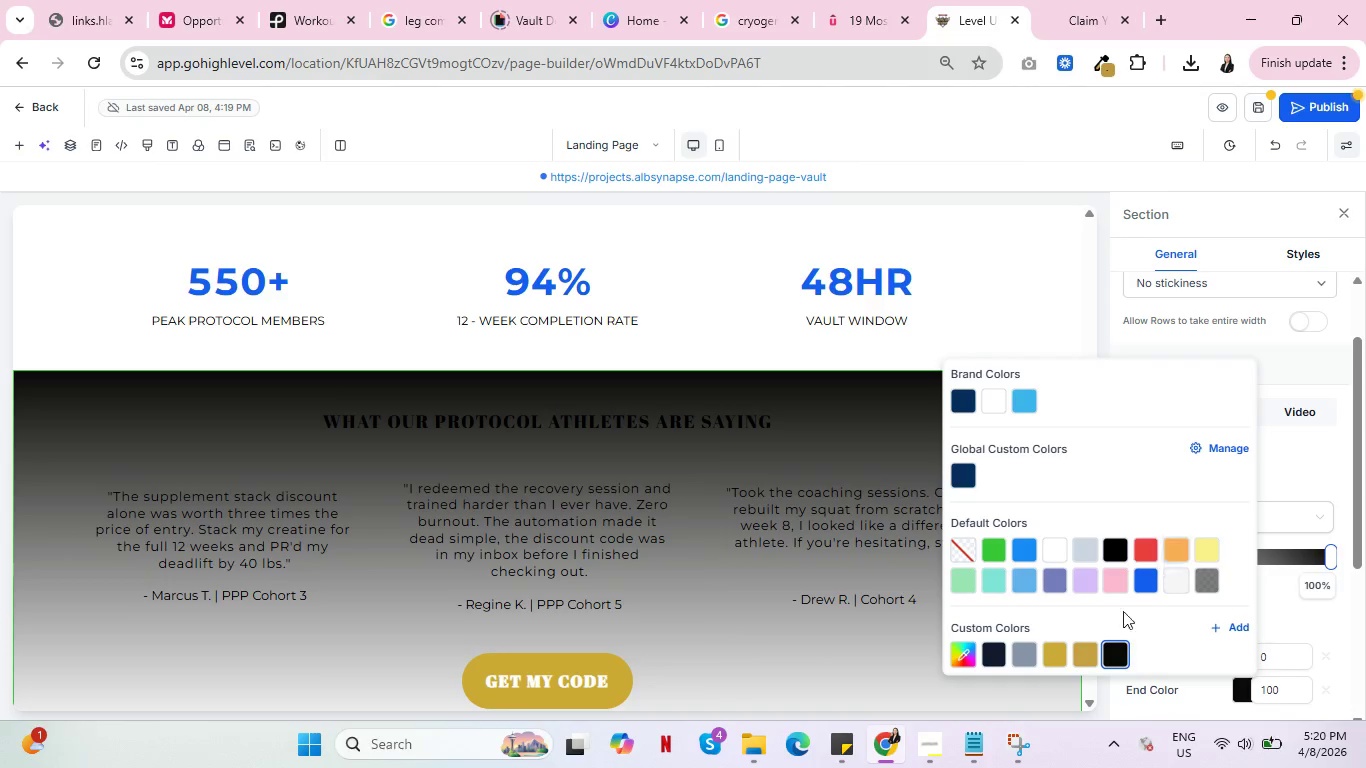 
left_click([1308, 616])
 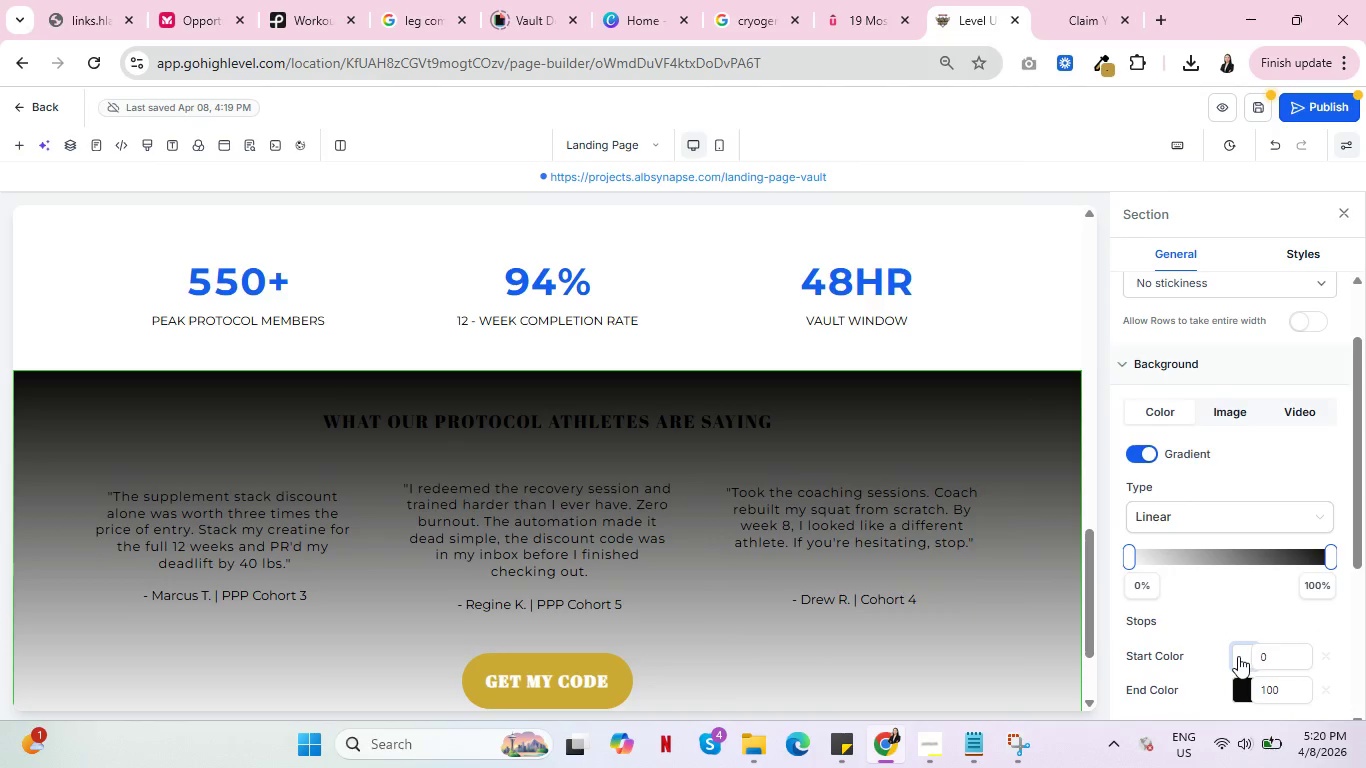 
left_click([1238, 656])
 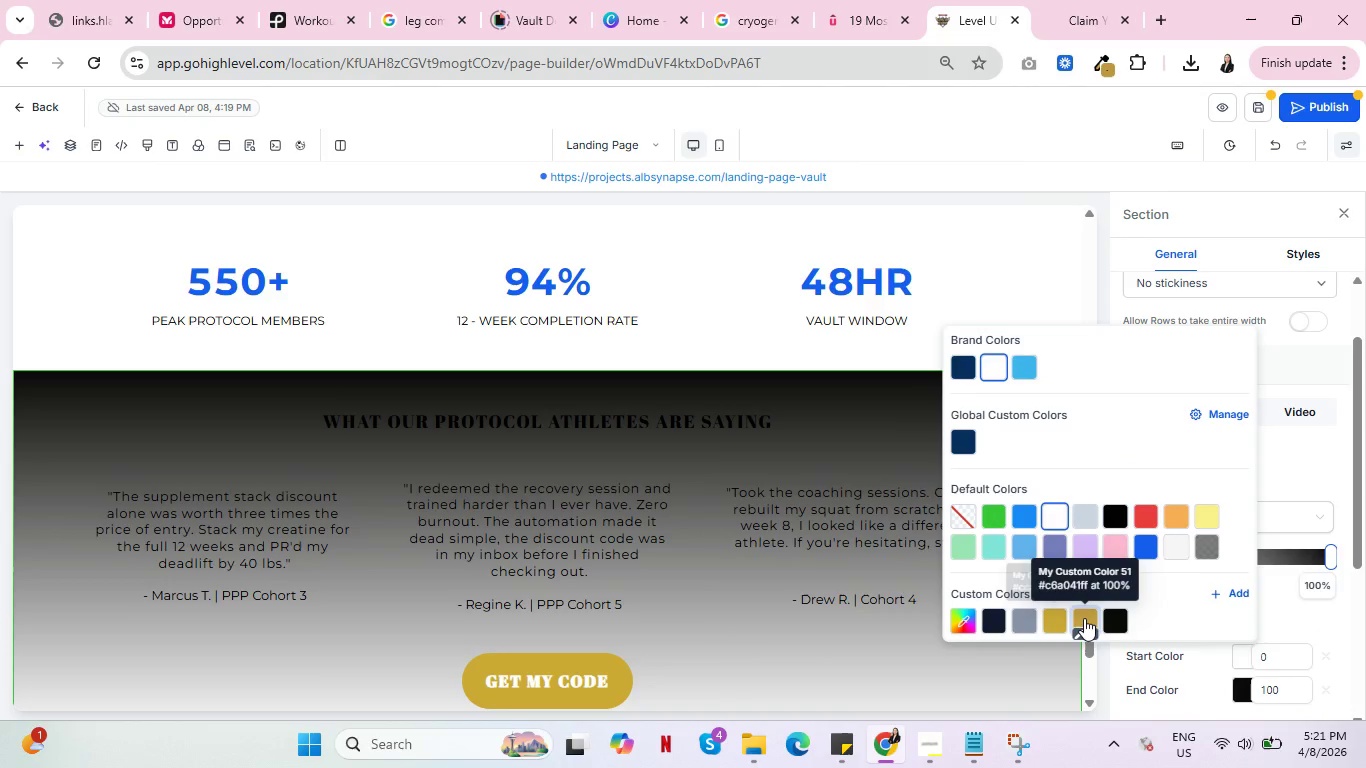 
left_click([1084, 618])
 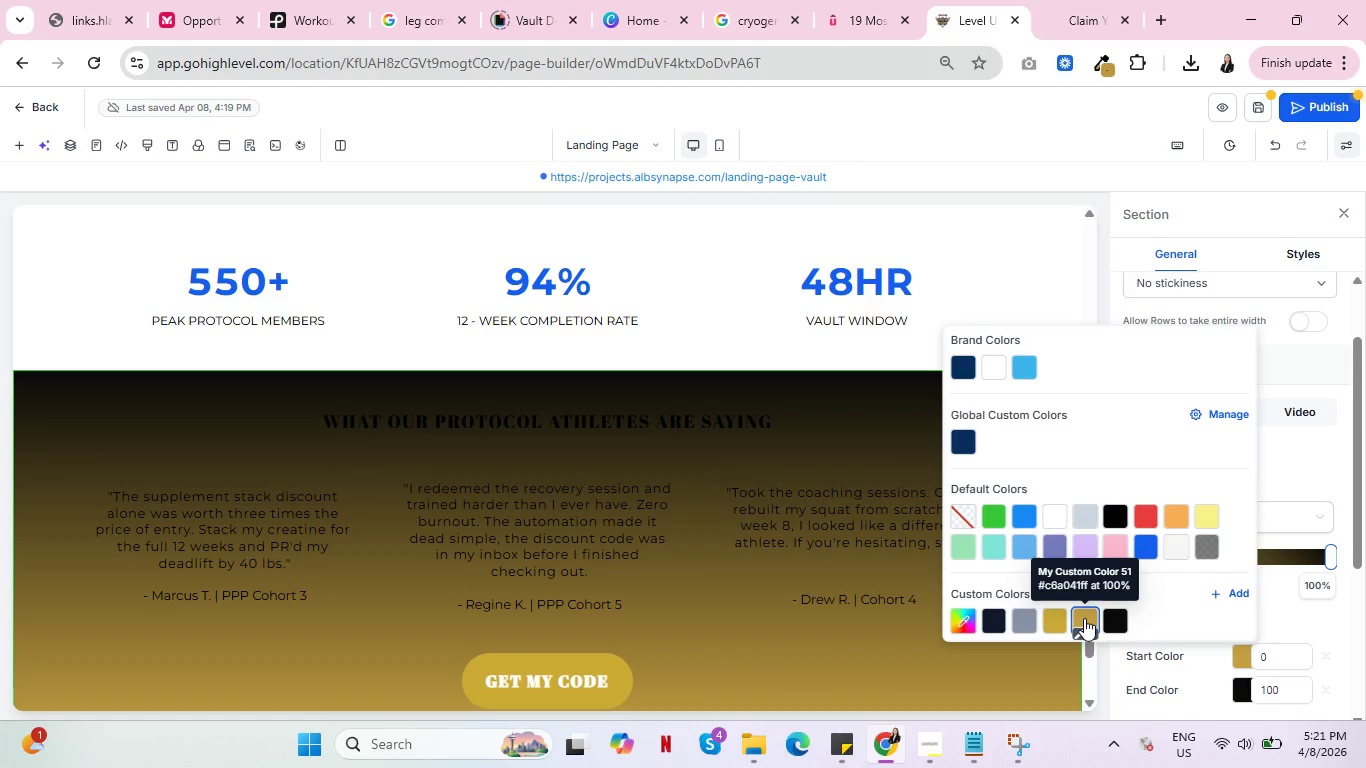 
scroll: coordinate [775, 610], scroll_direction: down, amount: 4.0
 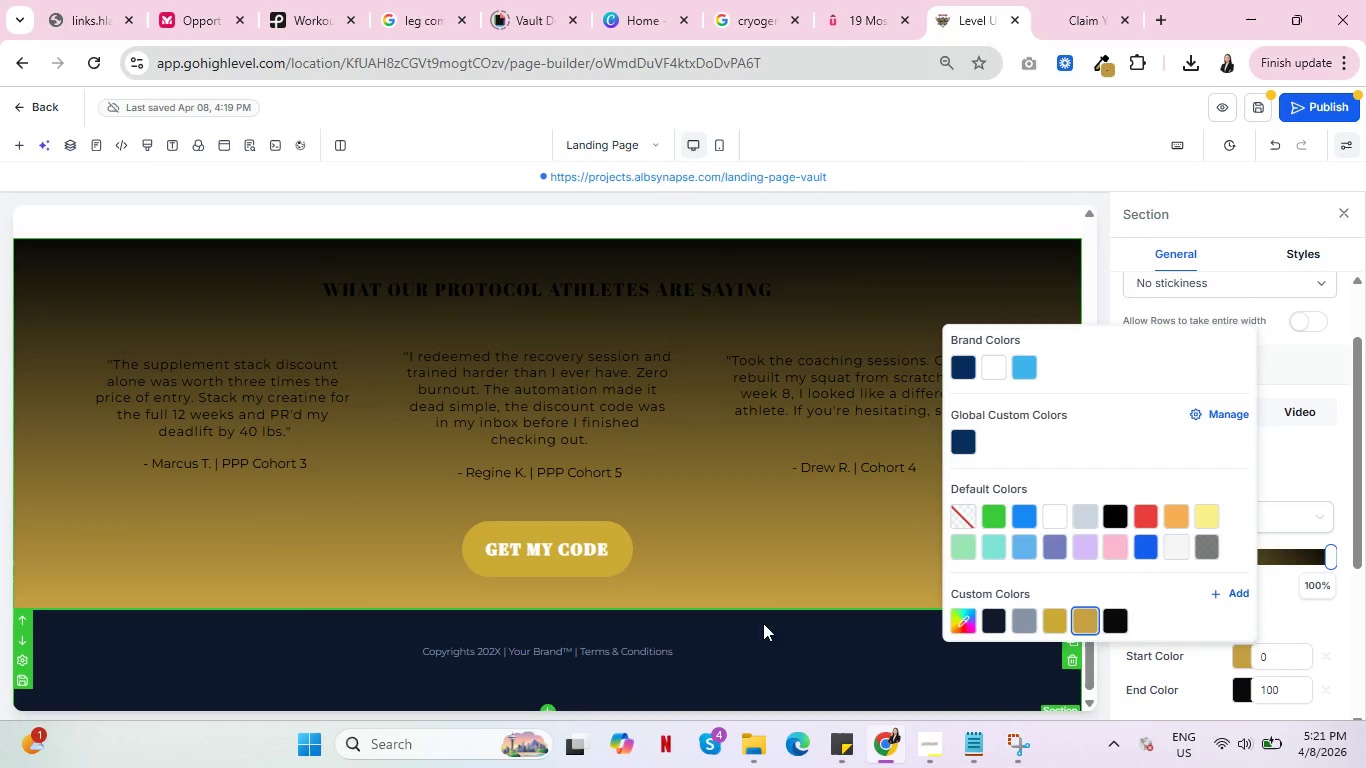 
left_click([763, 623])
 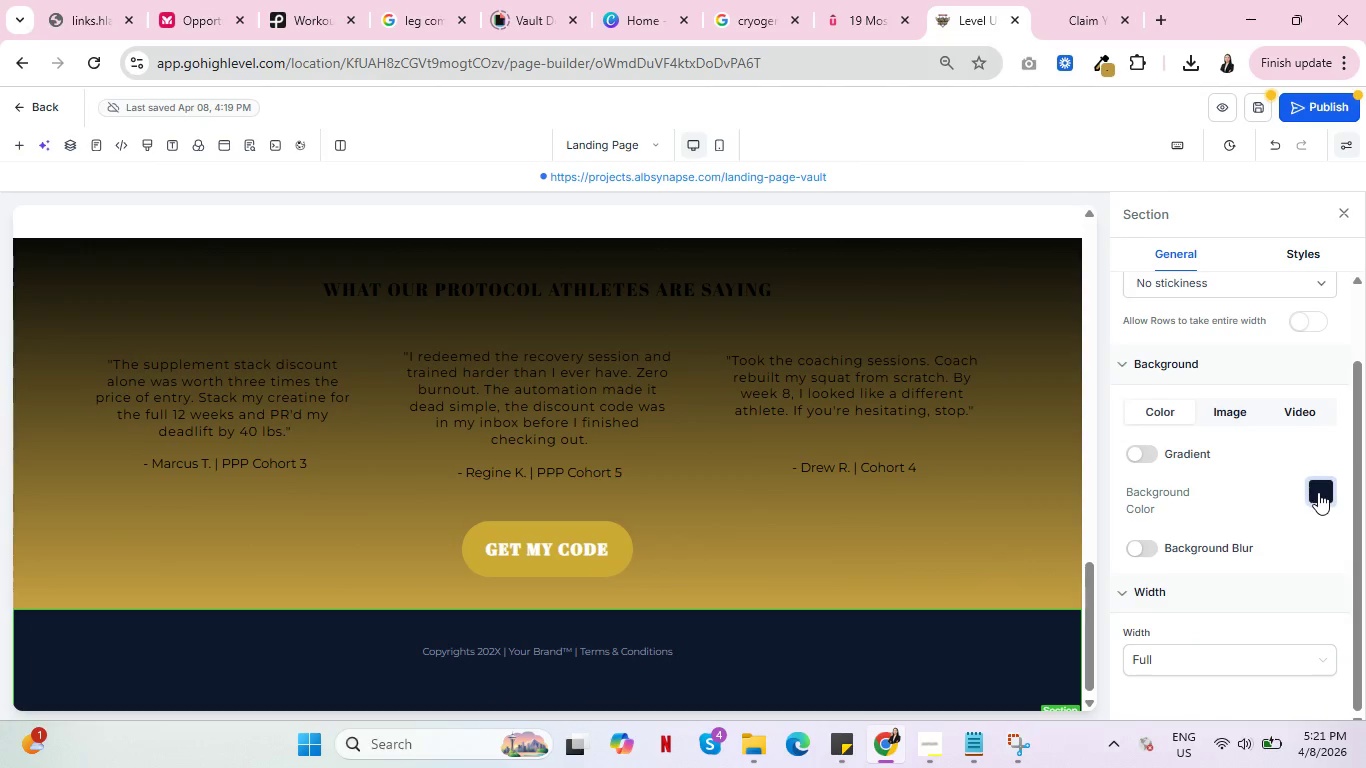 
left_click([1318, 492])
 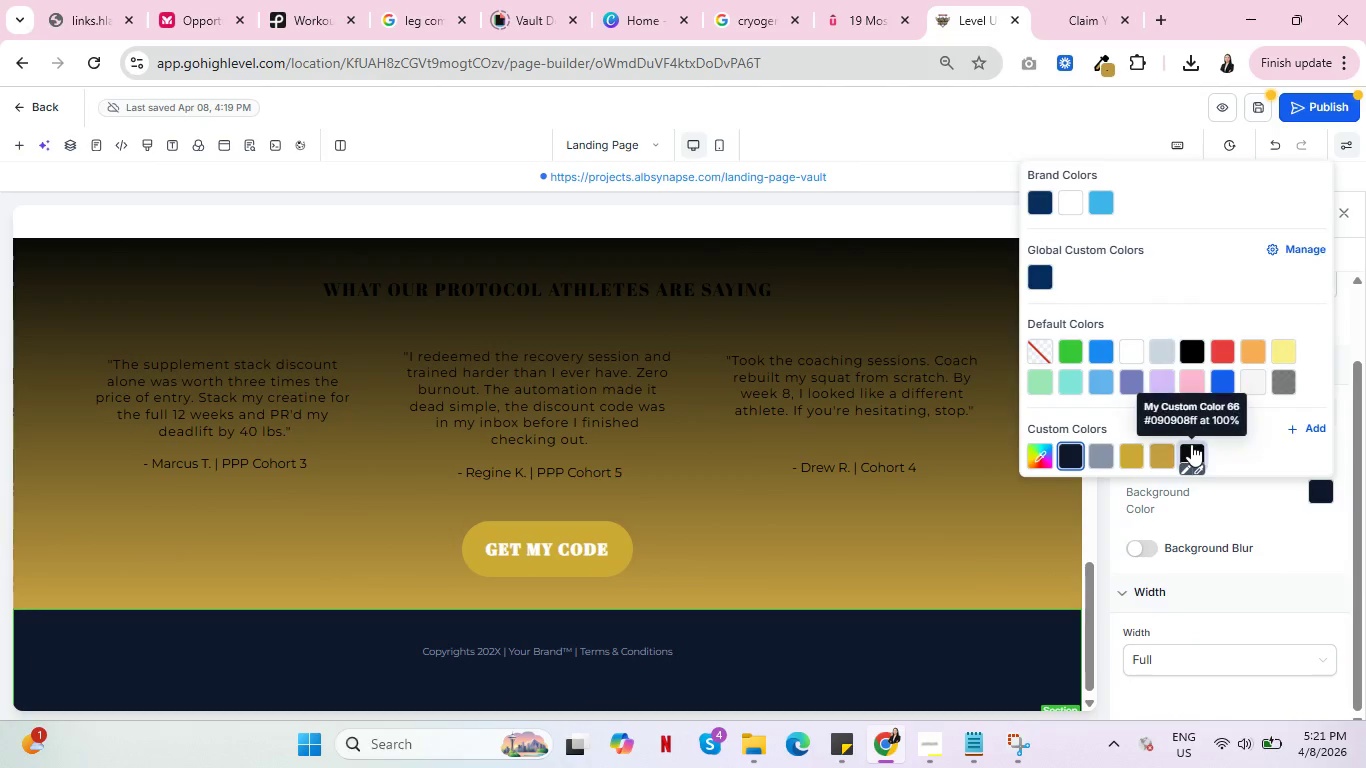 
left_click([1191, 445])
 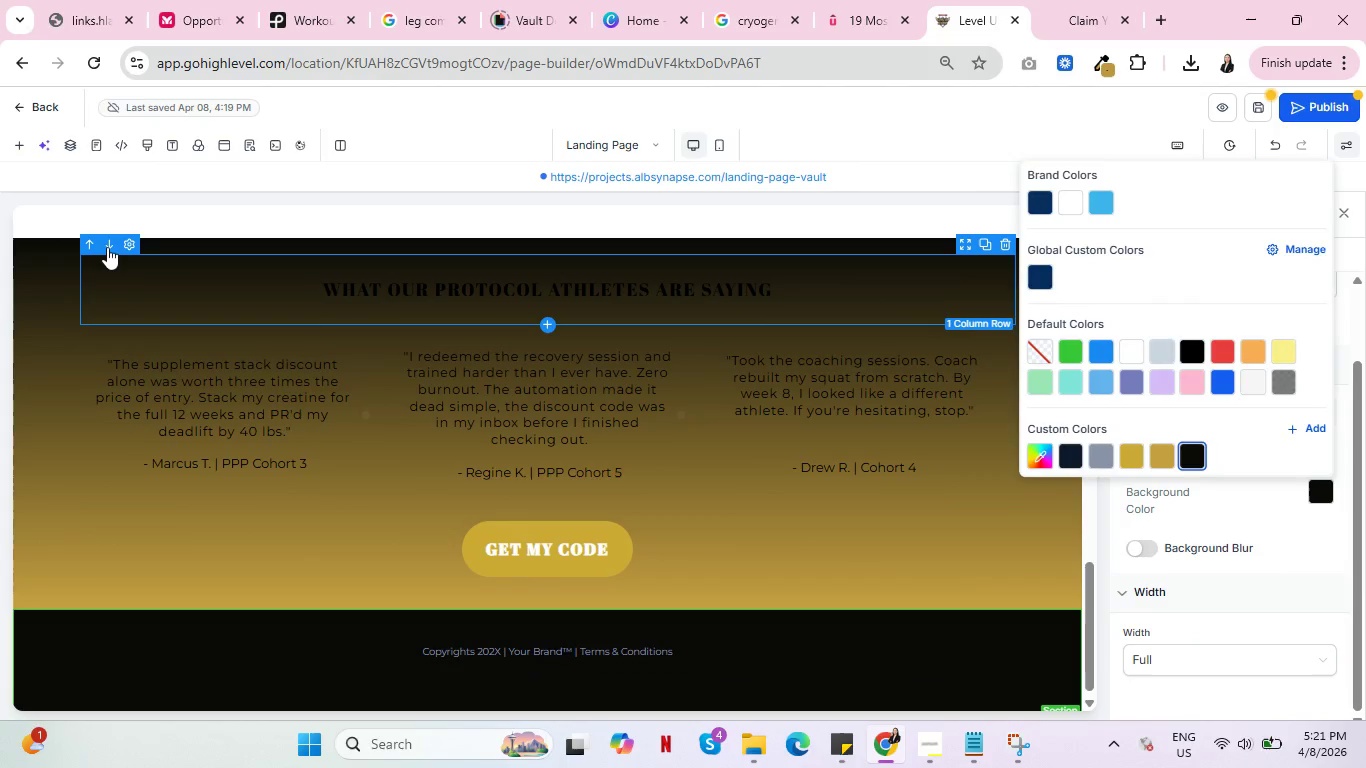 
left_click([45, 246])
 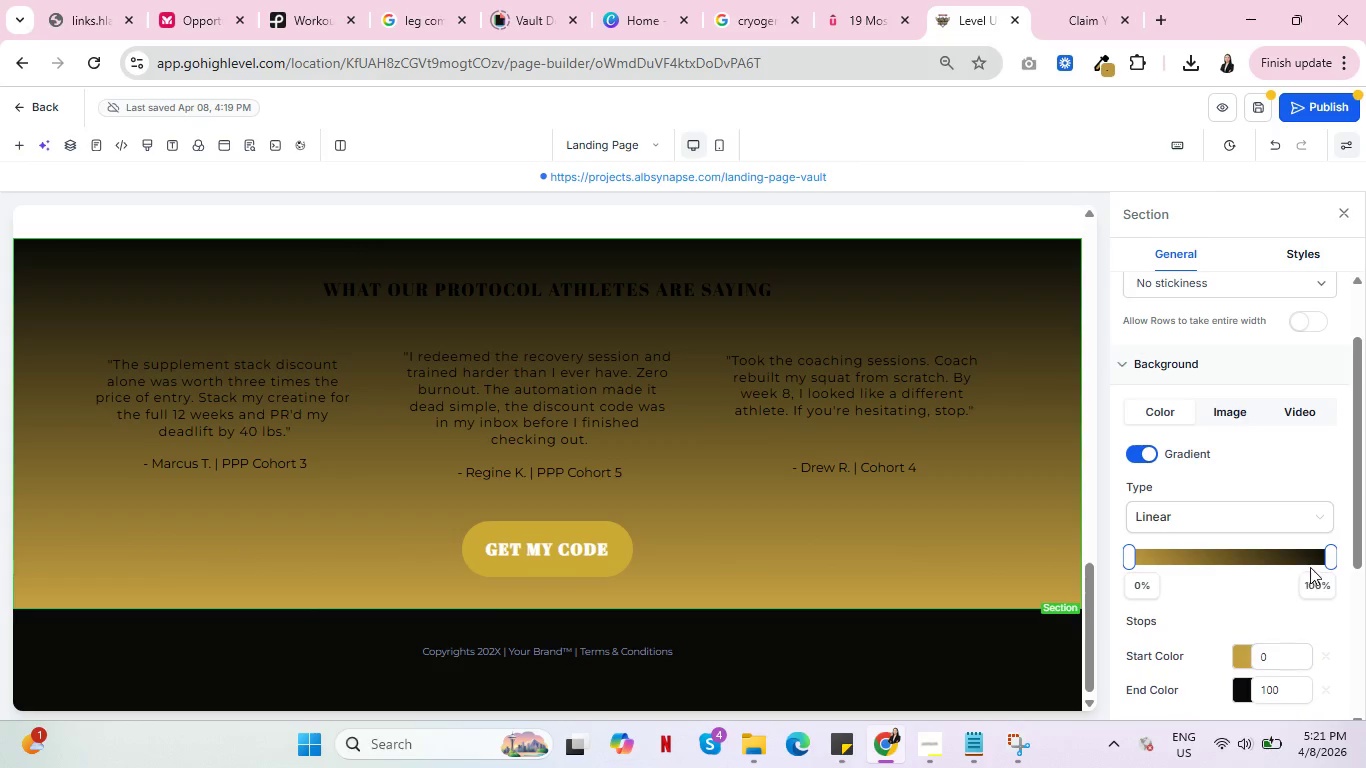 
left_click_drag(start_coordinate=[1325, 560], to_coordinate=[1083, 547])
 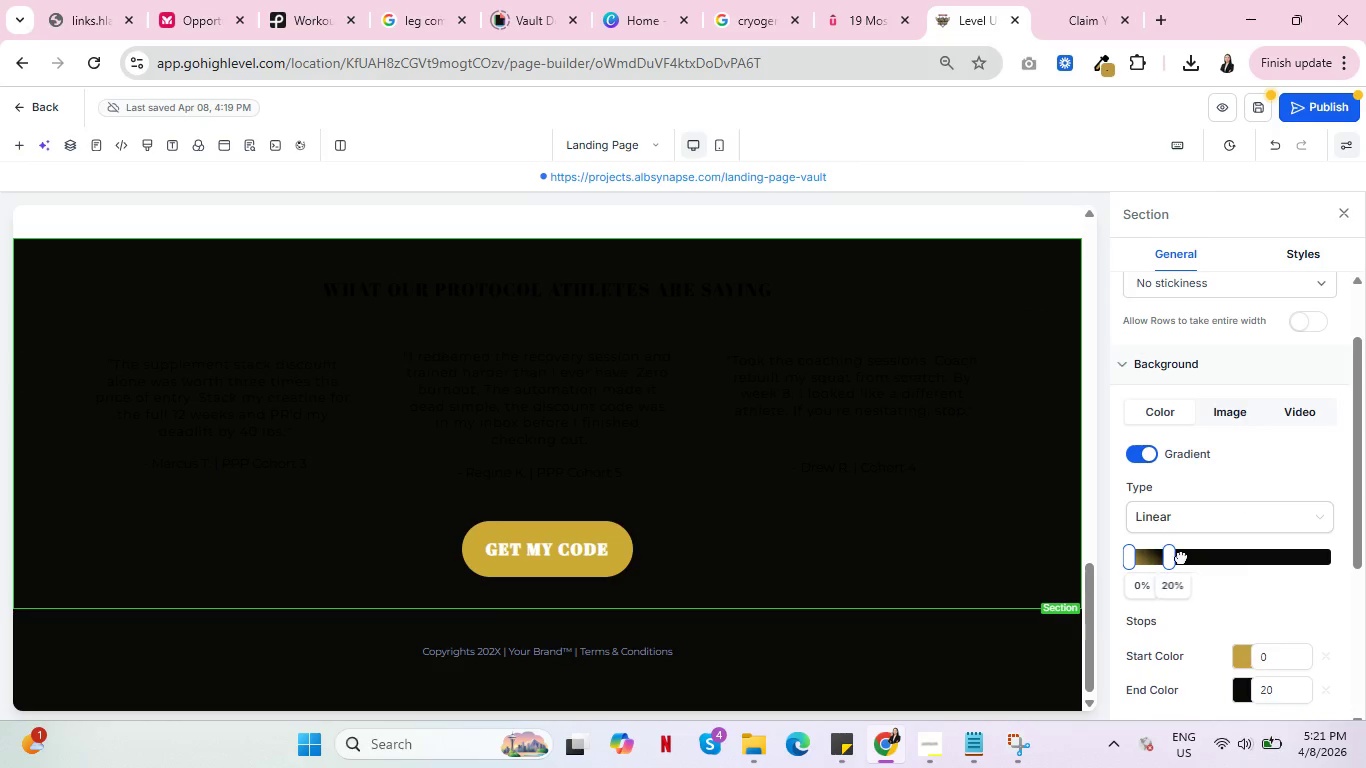 
left_click_drag(start_coordinate=[1127, 557], to_coordinate=[1181, 557])
 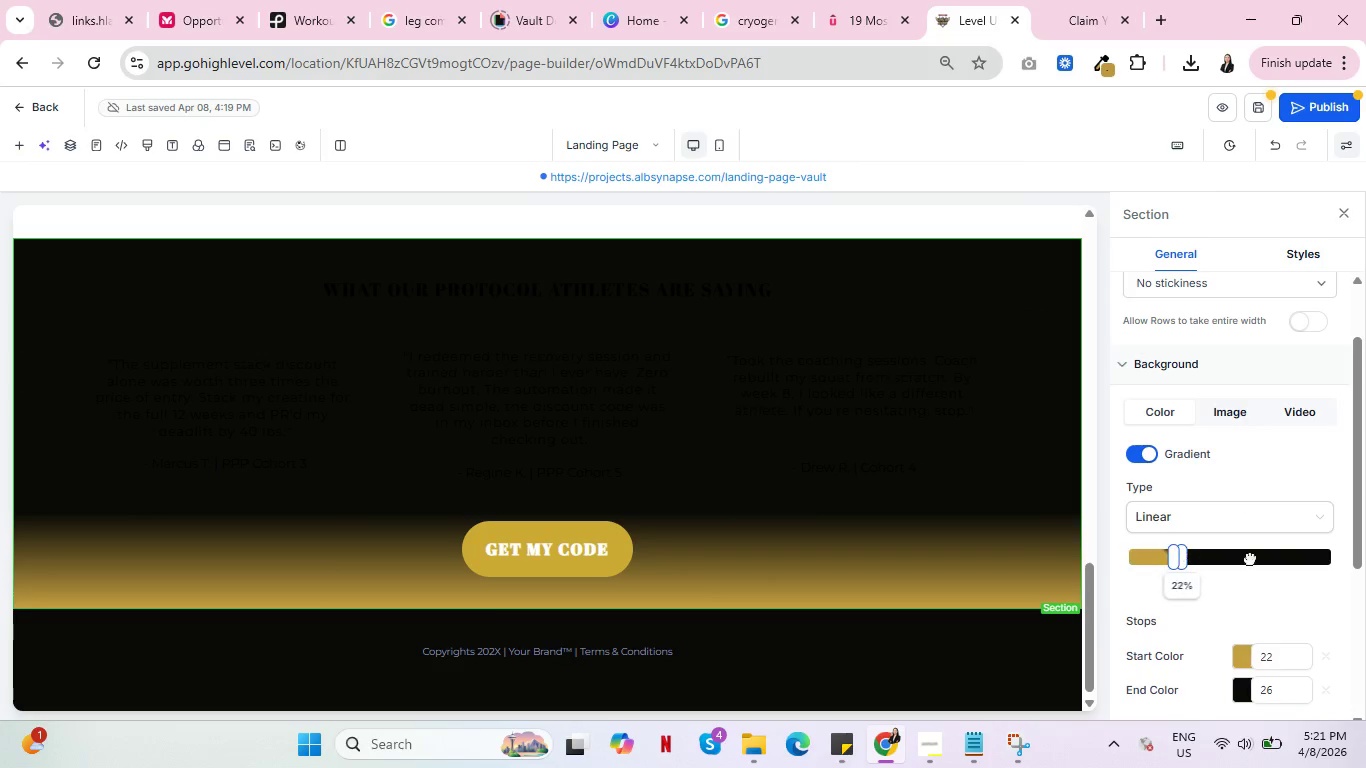 
left_click_drag(start_coordinate=[1131, 559], to_coordinate=[1351, 558])
 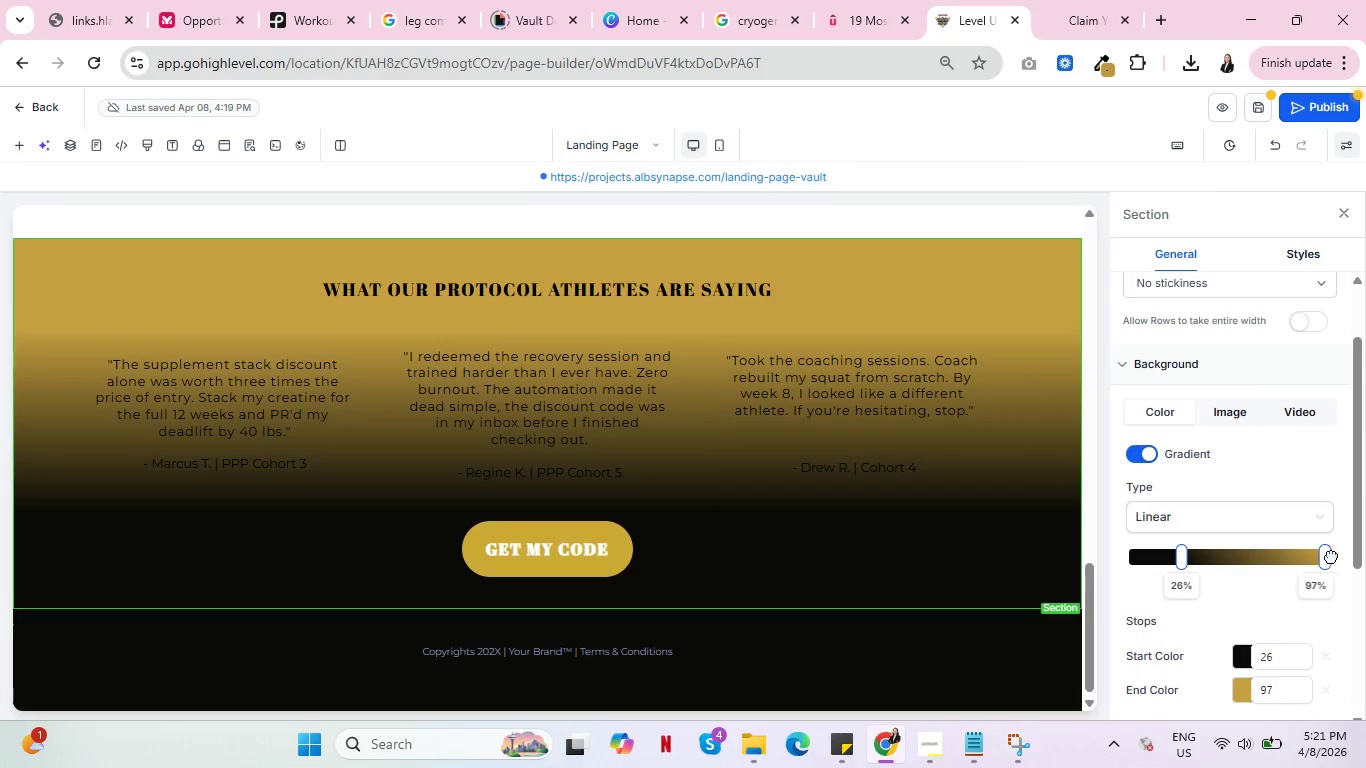 
wait(5.39)
 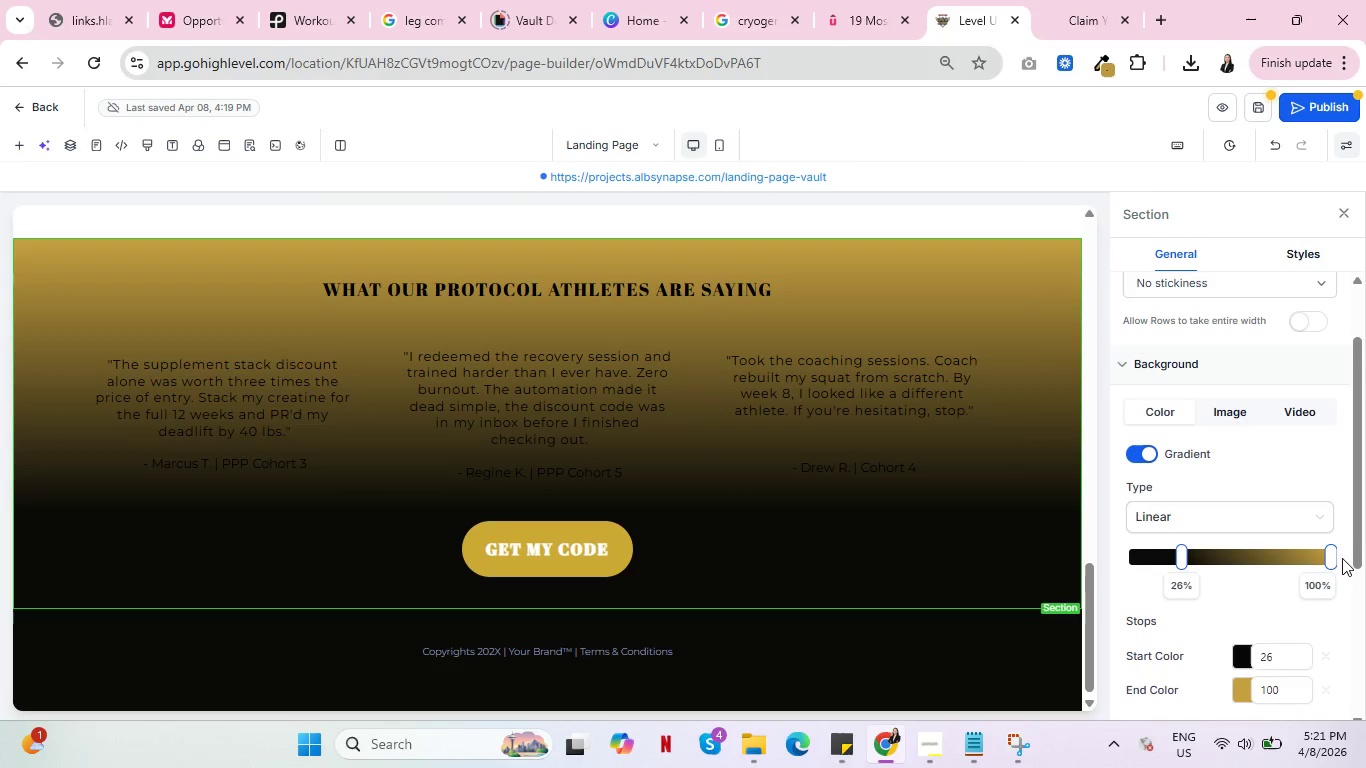 
left_click_drag(start_coordinate=[1181, 553], to_coordinate=[1120, 556])
 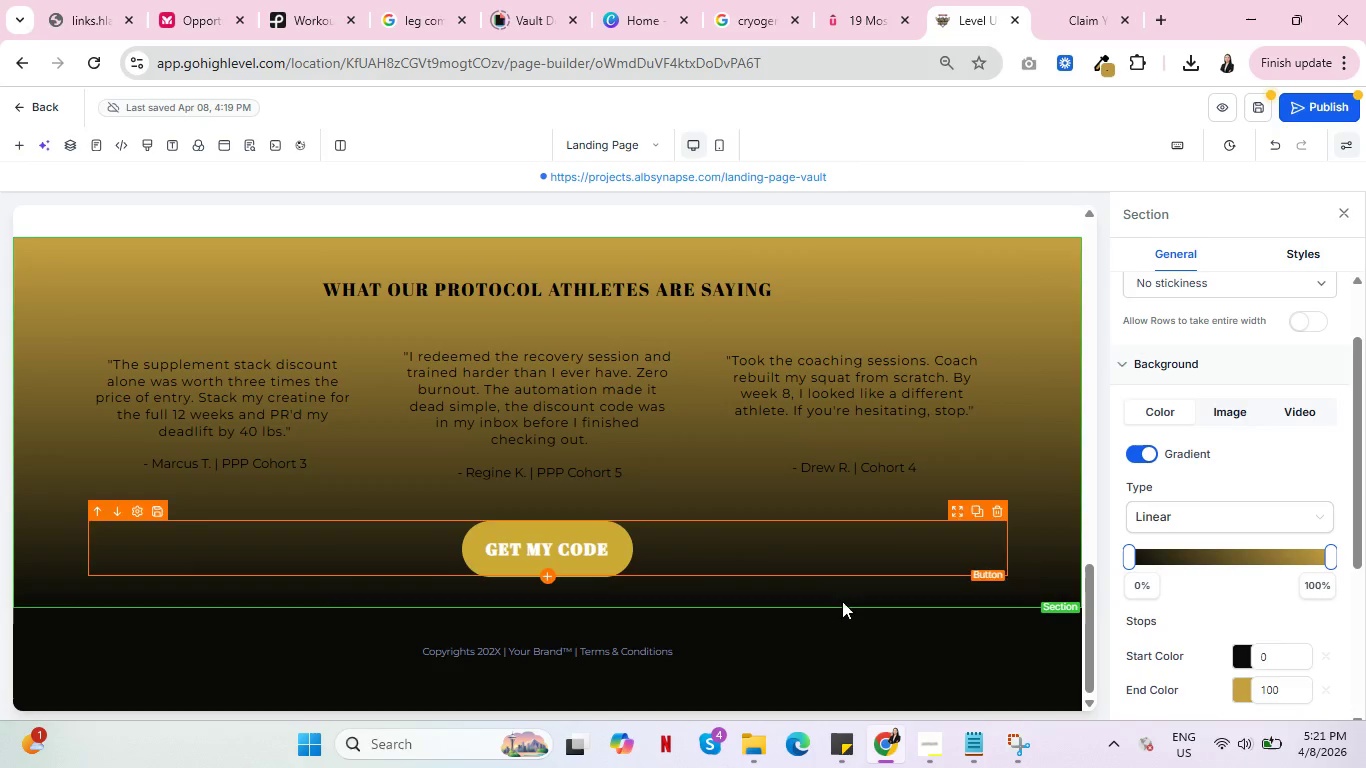 
scroll: coordinate [739, 556], scroll_direction: down, amount: 2.0
 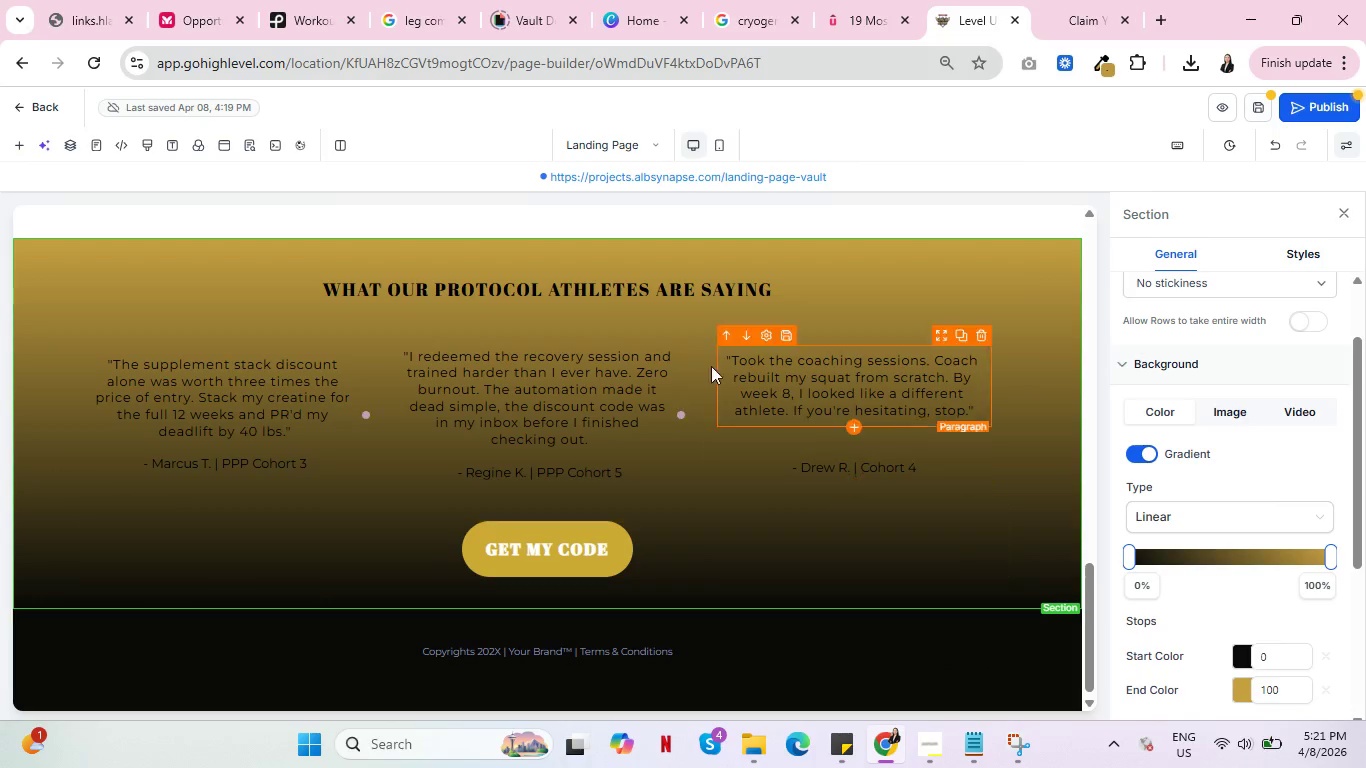 
wait(10.44)
 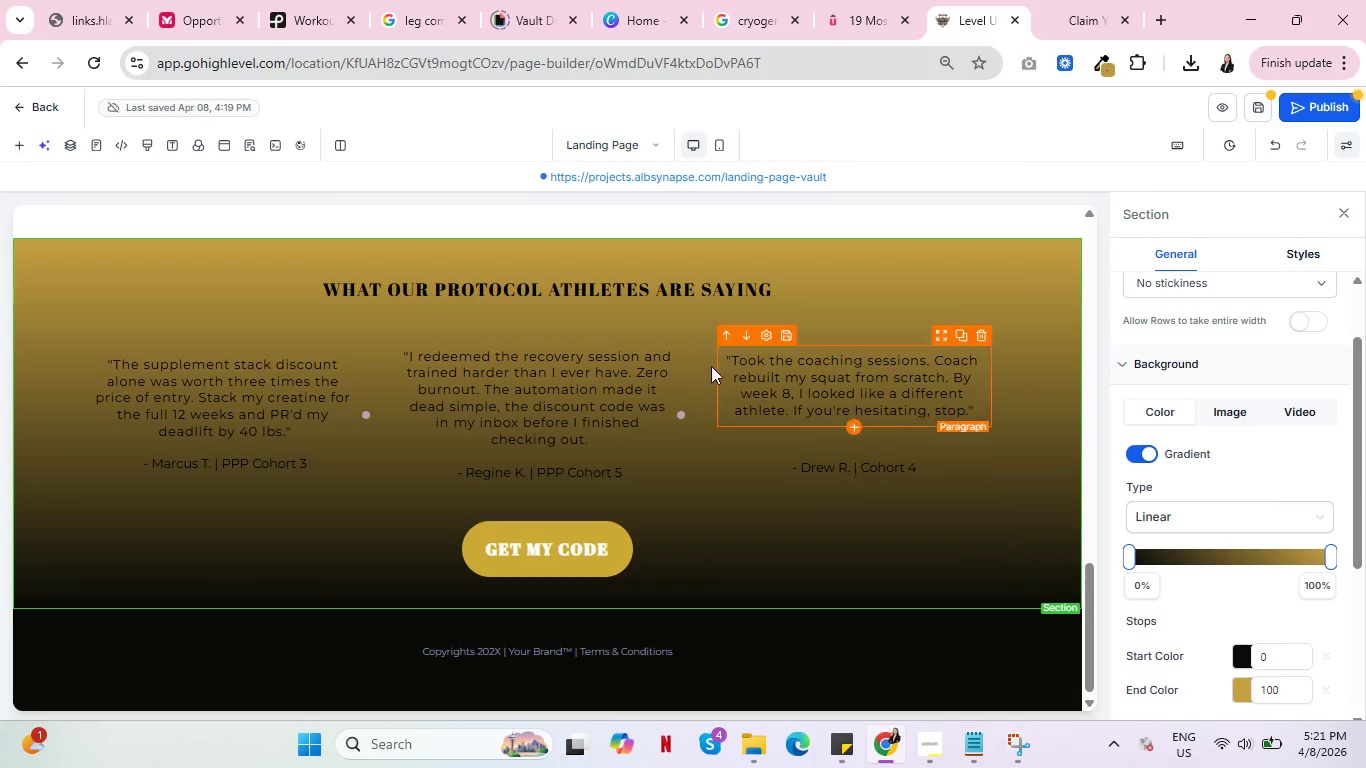 
scroll: coordinate [781, 662], scroll_direction: down, amount: 4.0
 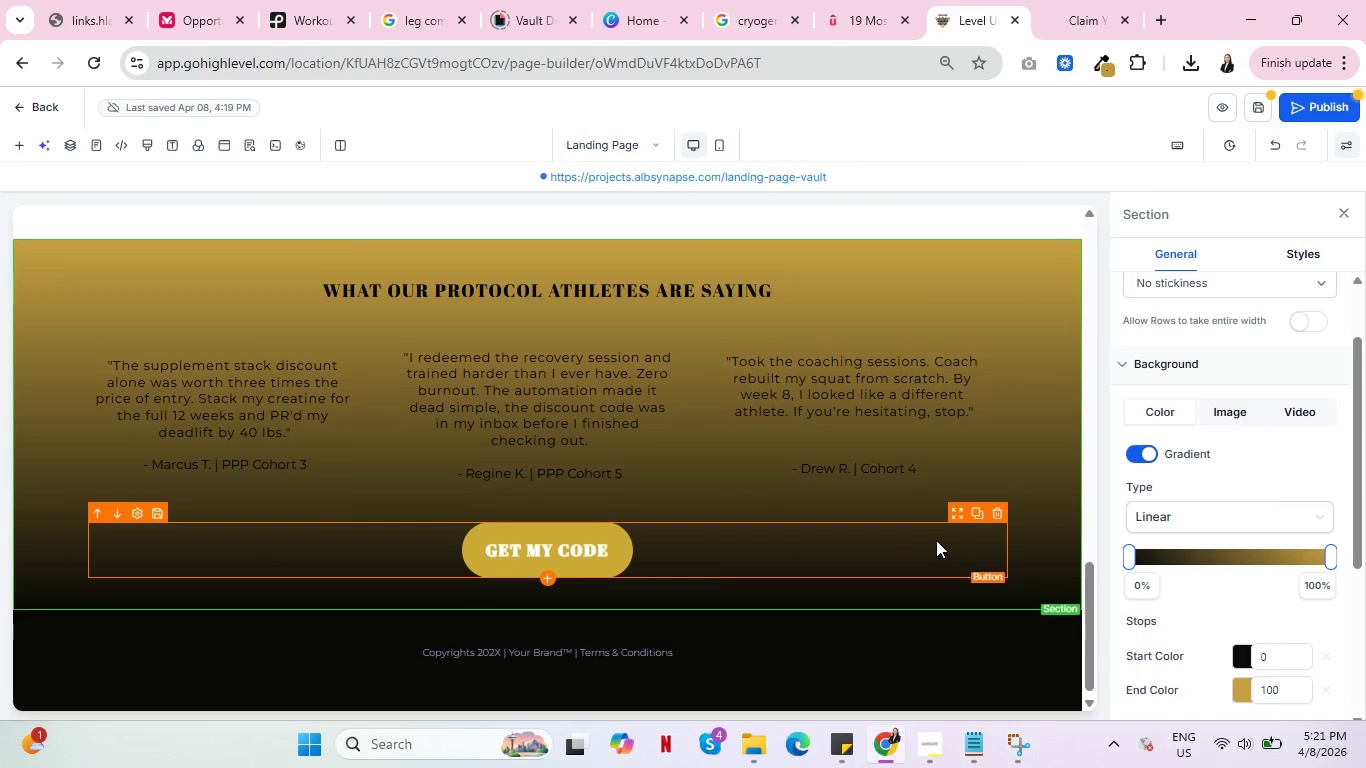 
scroll: coordinate [1003, 421], scroll_direction: up, amount: 19.0
 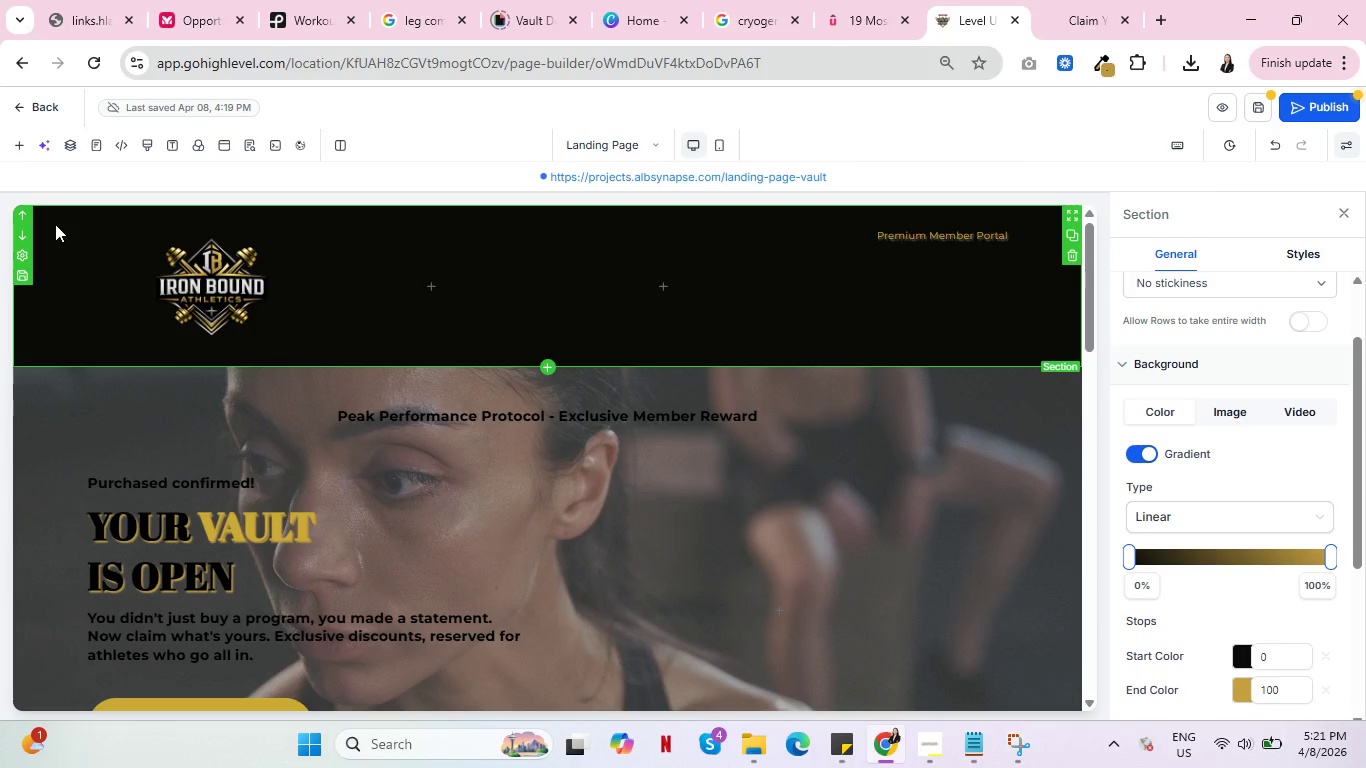 
wait(7.58)
 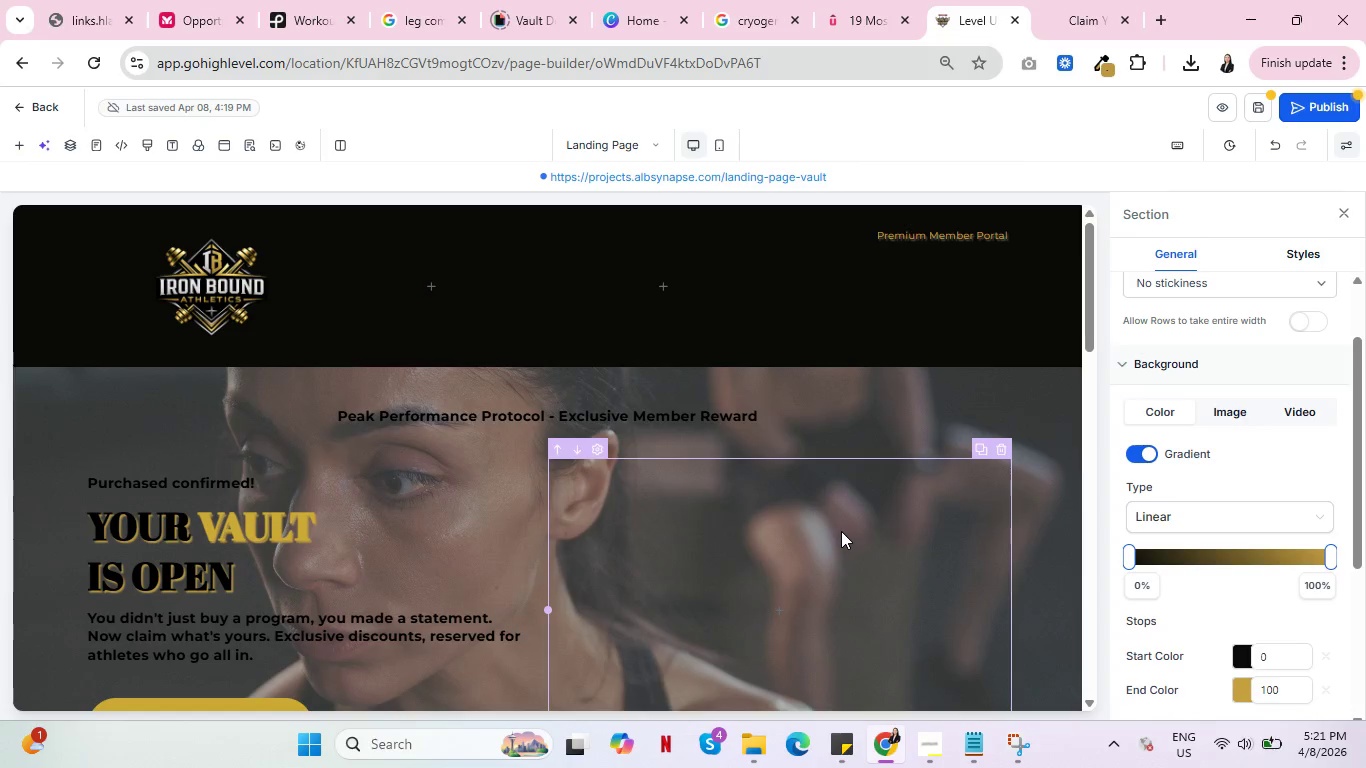 
left_click([55, 224])
 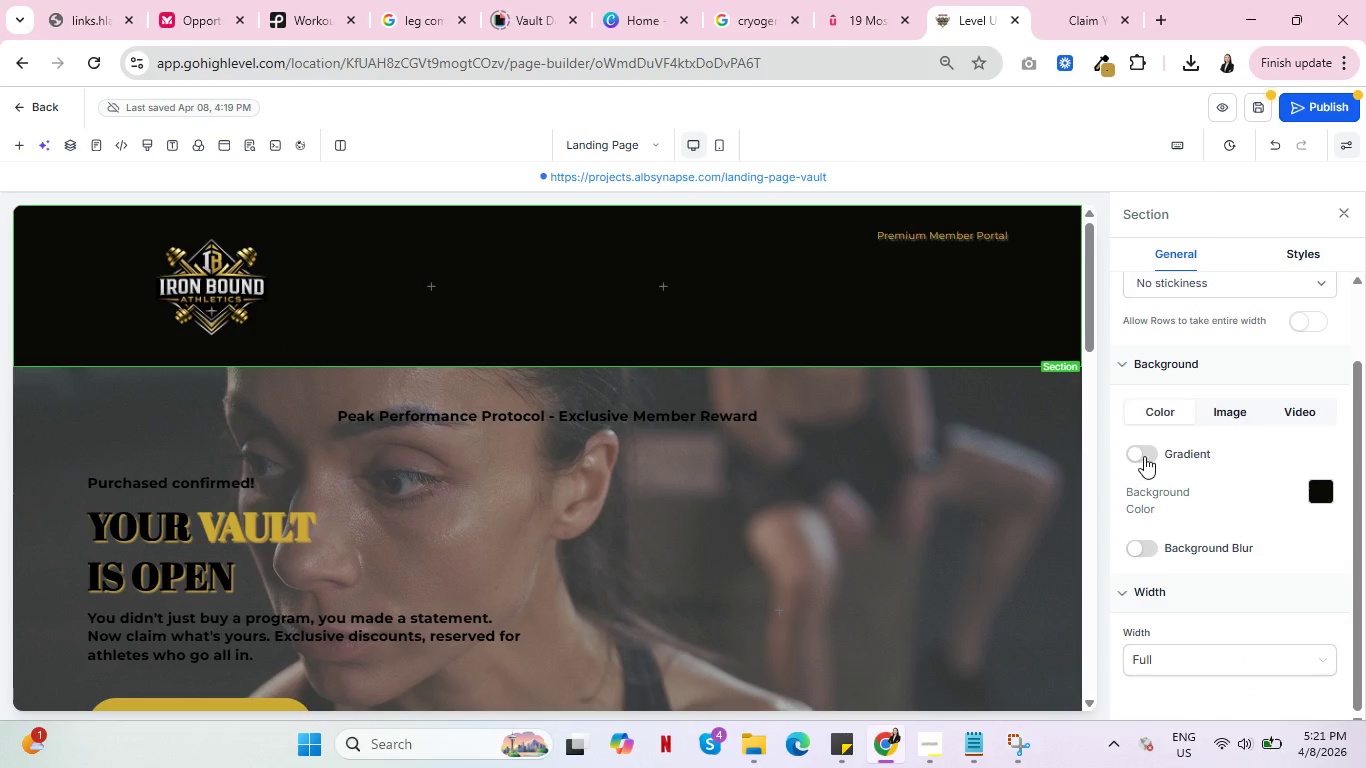 
left_click([1144, 455])
 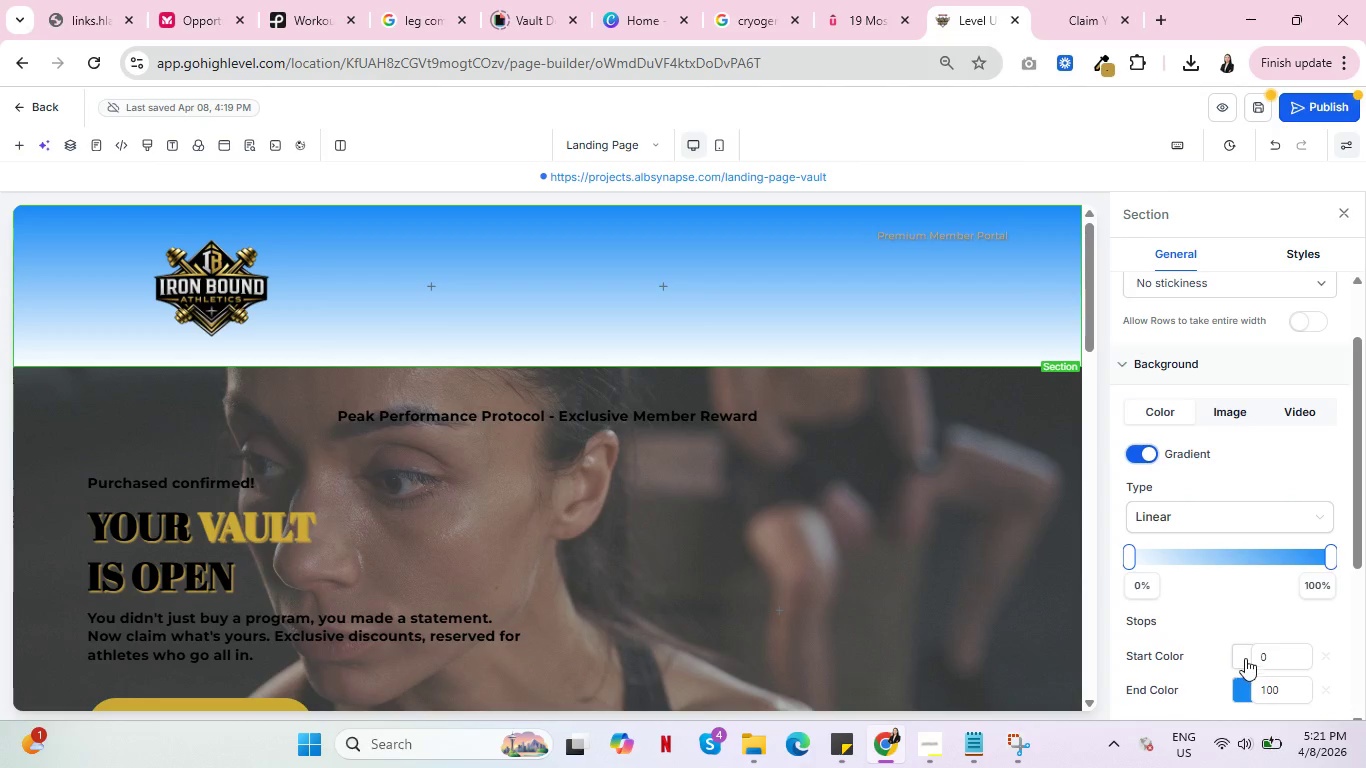 
left_click([1248, 656])
 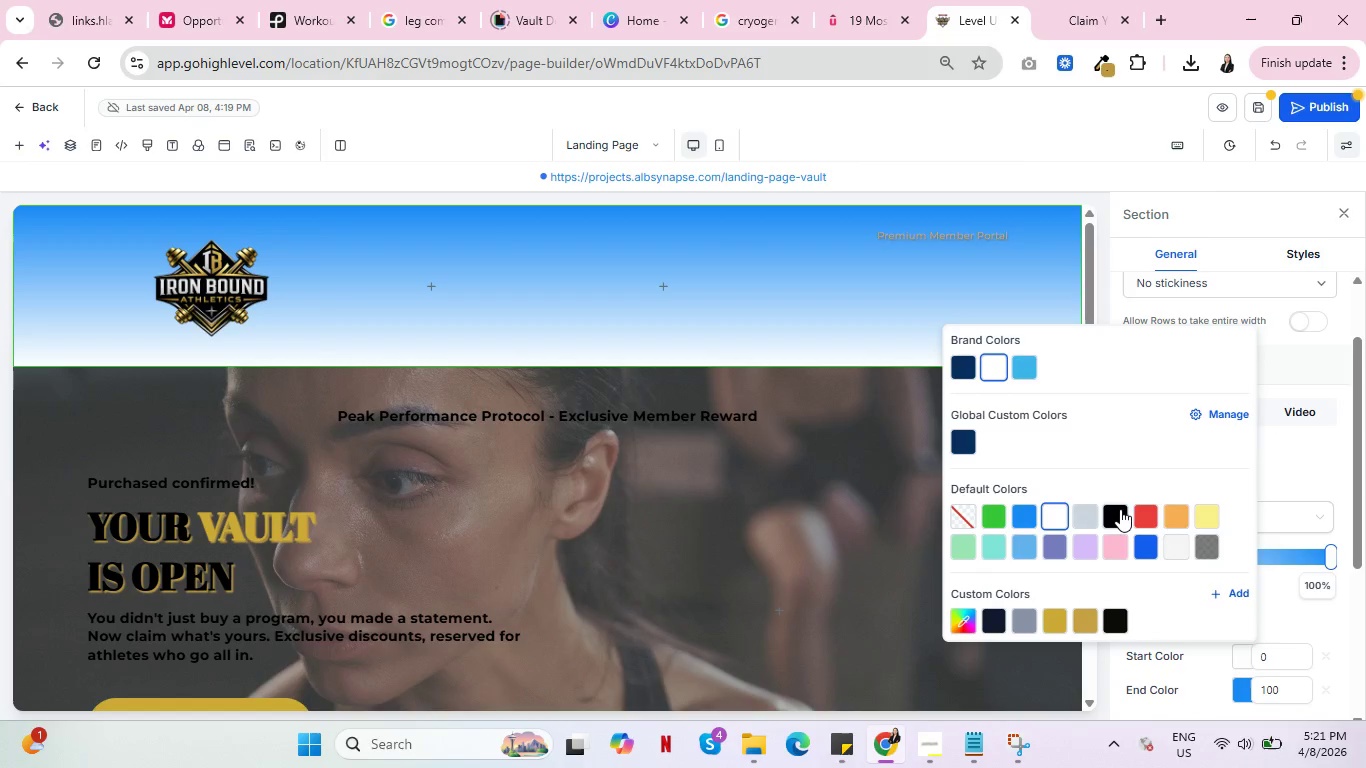 
left_click([1120, 510])
 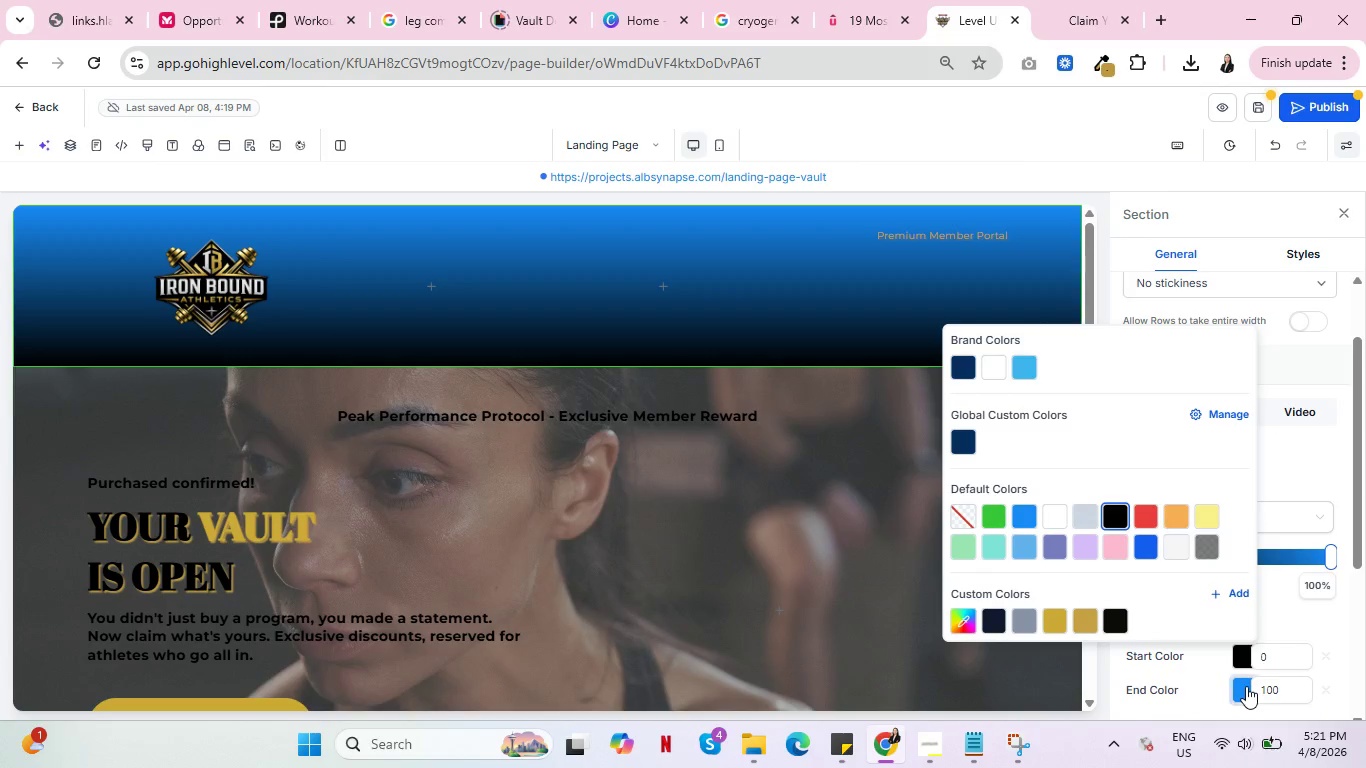 
left_click([1246, 686])
 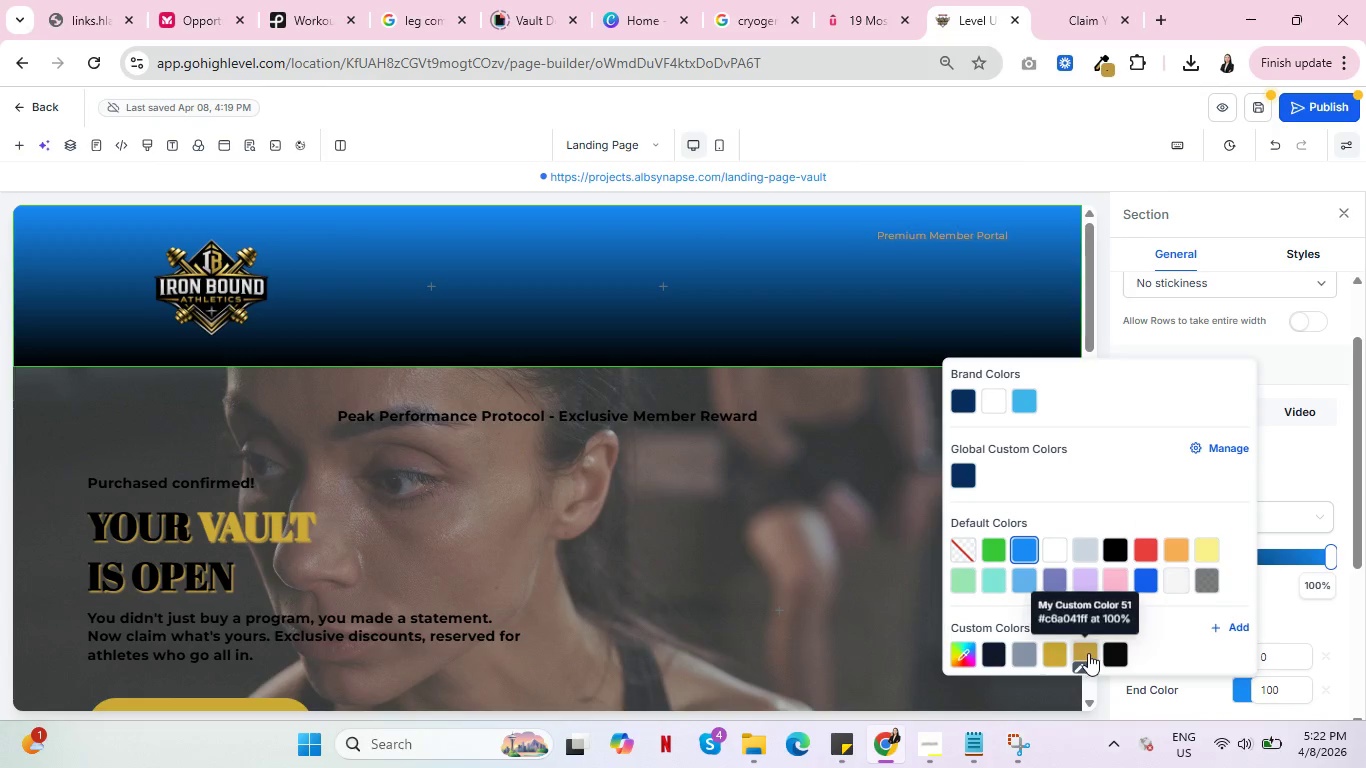 
left_click([1088, 652])
 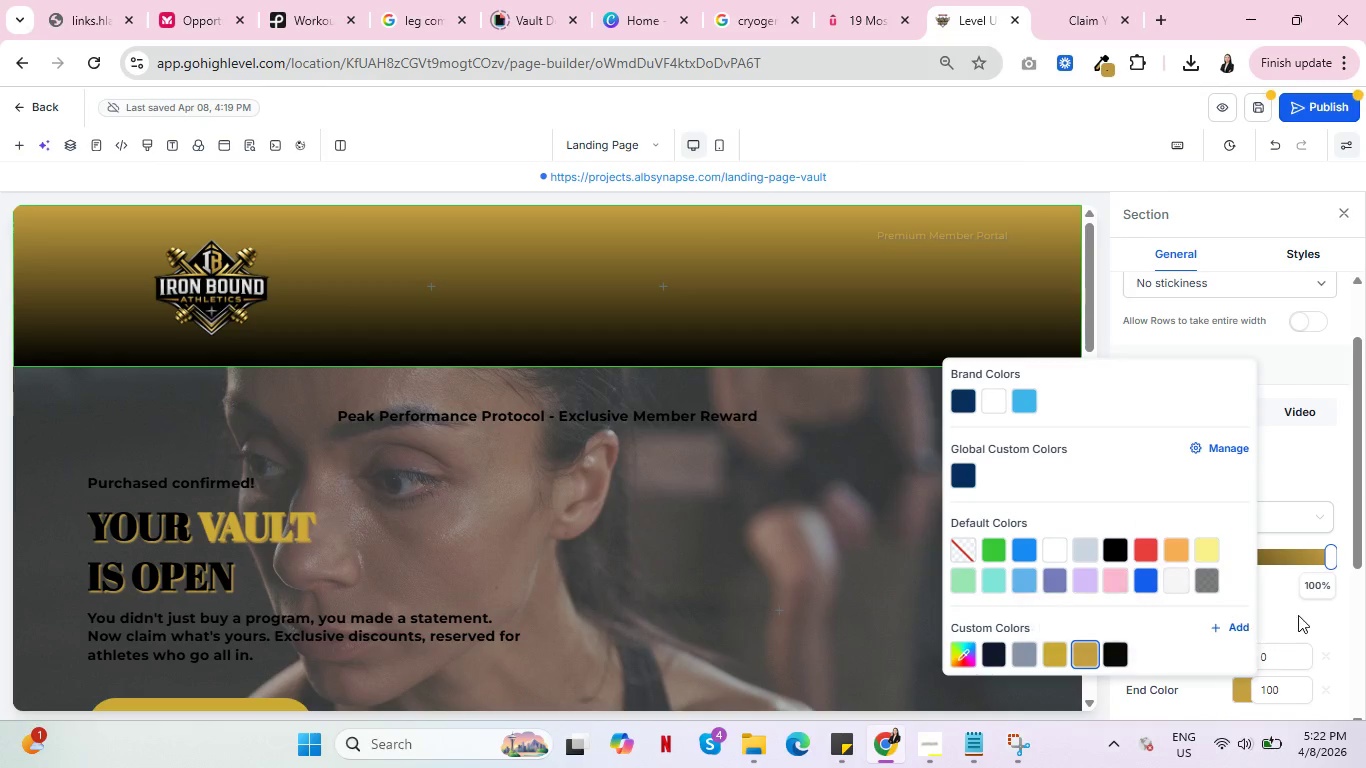 
left_click([1302, 614])
 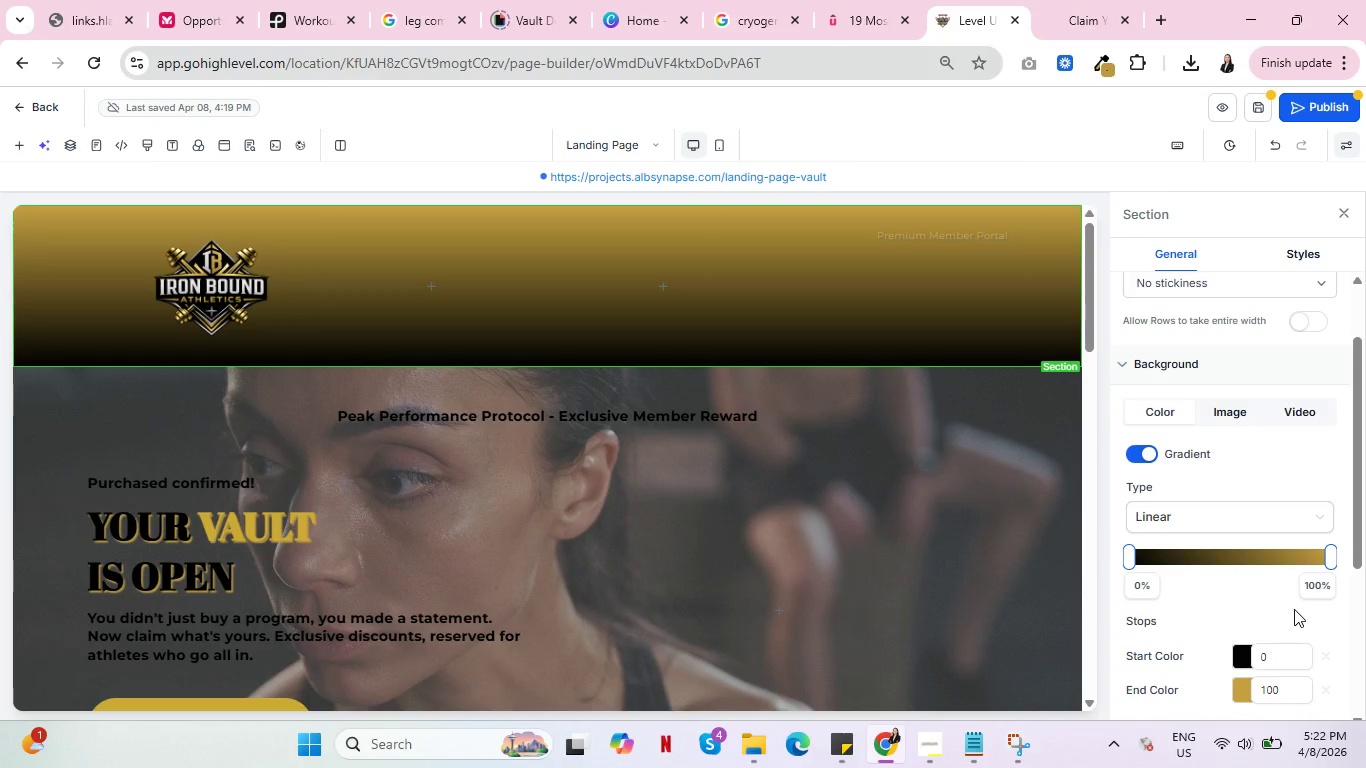 
scroll: coordinate [918, 599], scroll_direction: down, amount: 17.0
 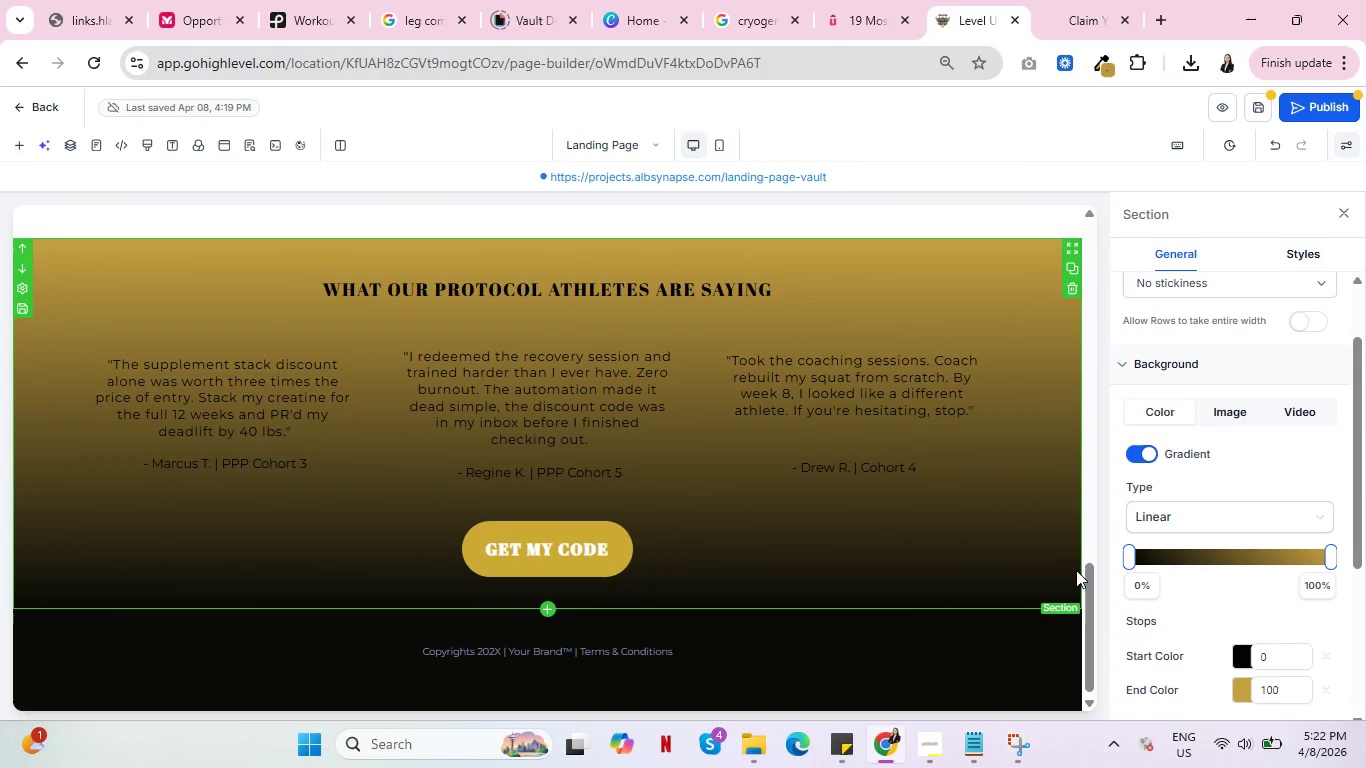 
left_click([1064, 575])
 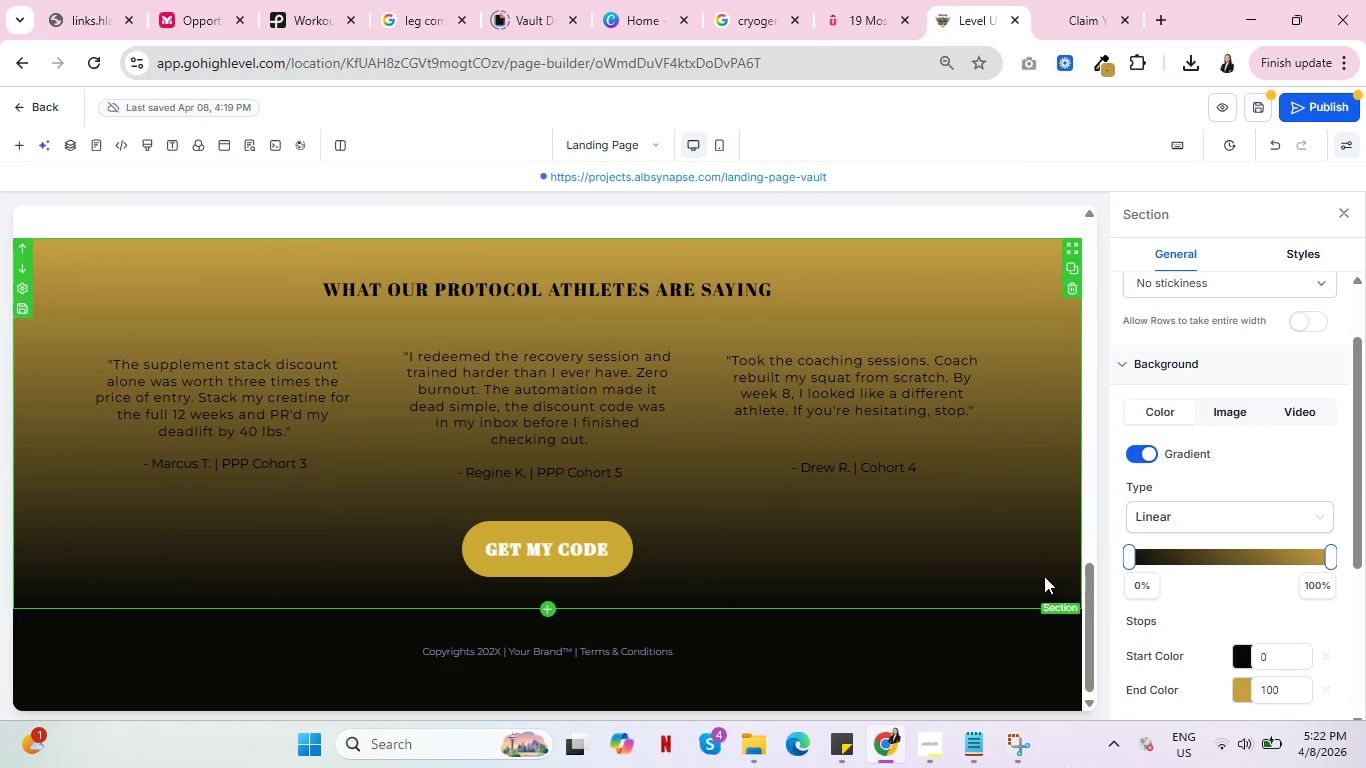 
scroll: coordinate [1044, 576], scroll_direction: none, amount: 0.0
 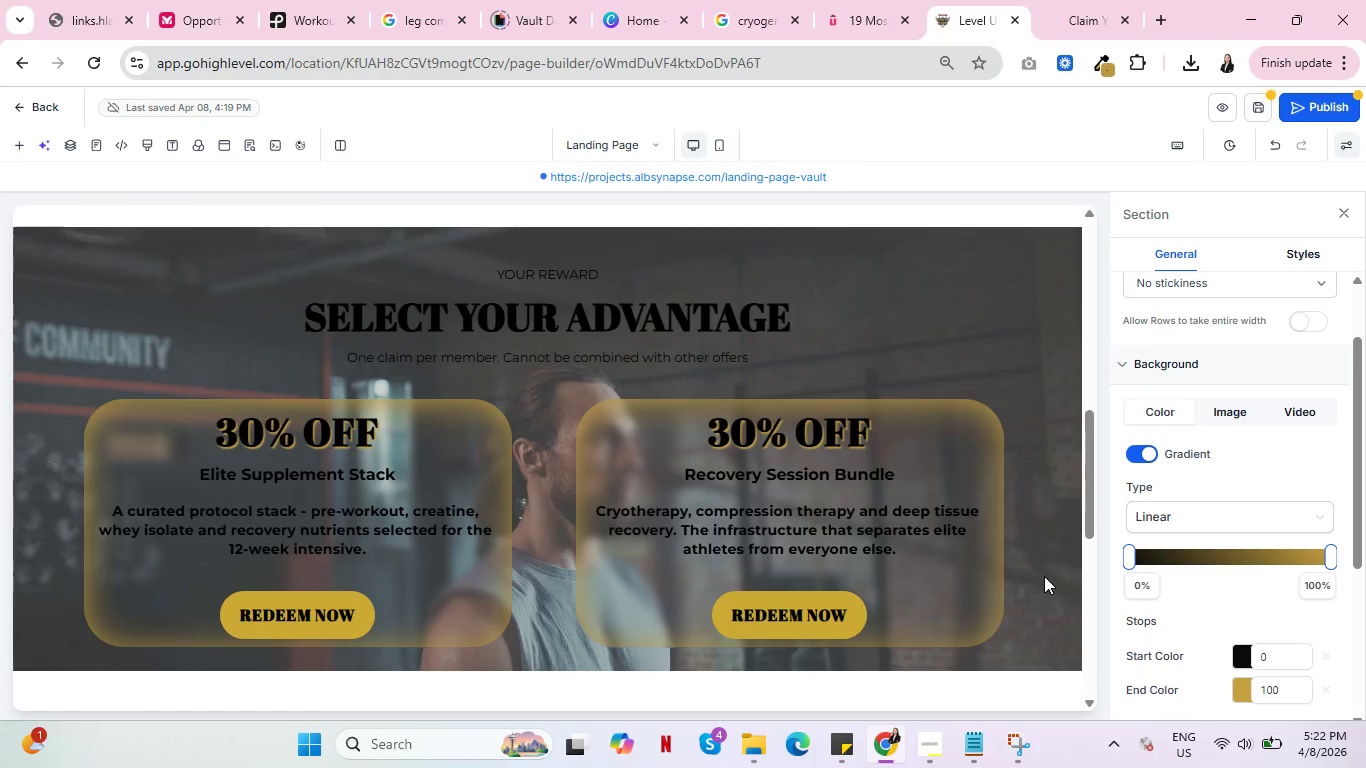 
scroll: coordinate [1045, 576], scroll_direction: up, amount: 17.0
 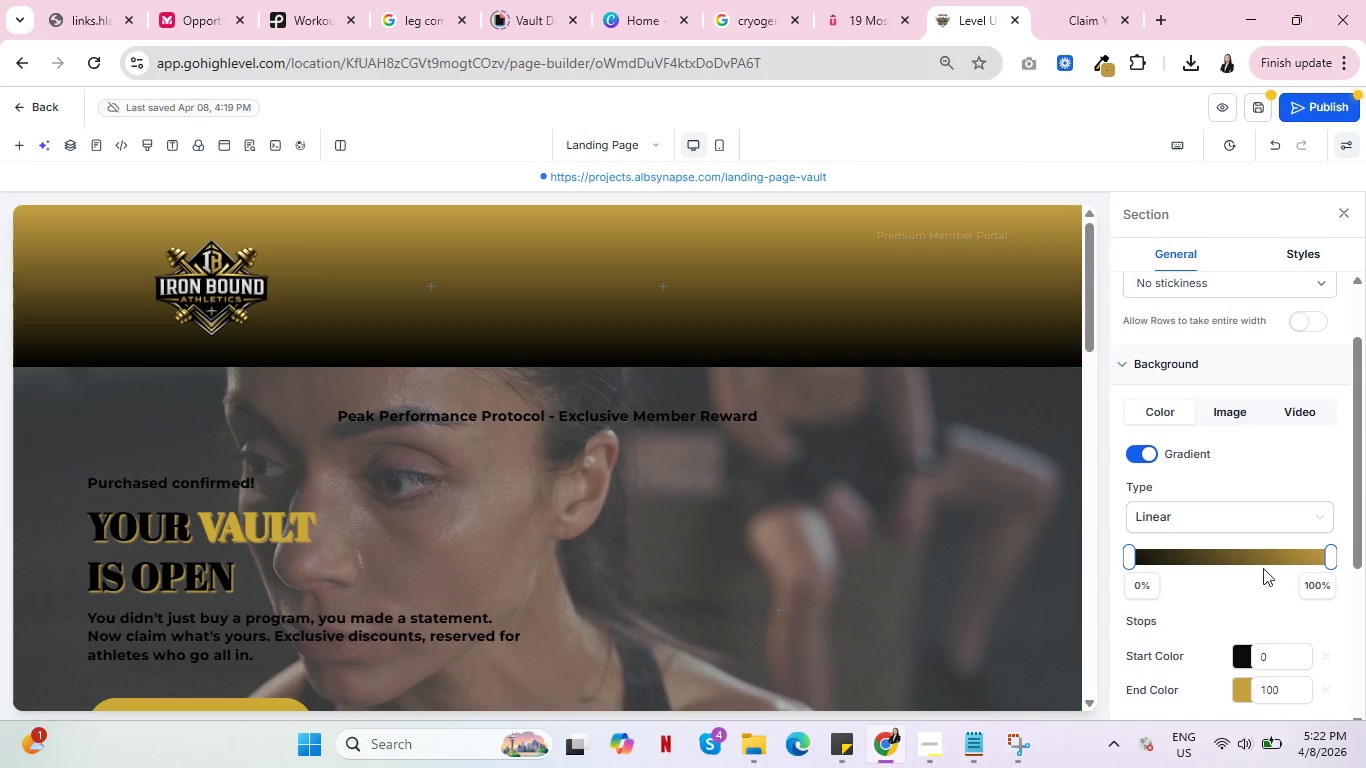 
left_click_drag(start_coordinate=[1126, 552], to_coordinate=[1103, 550])
 